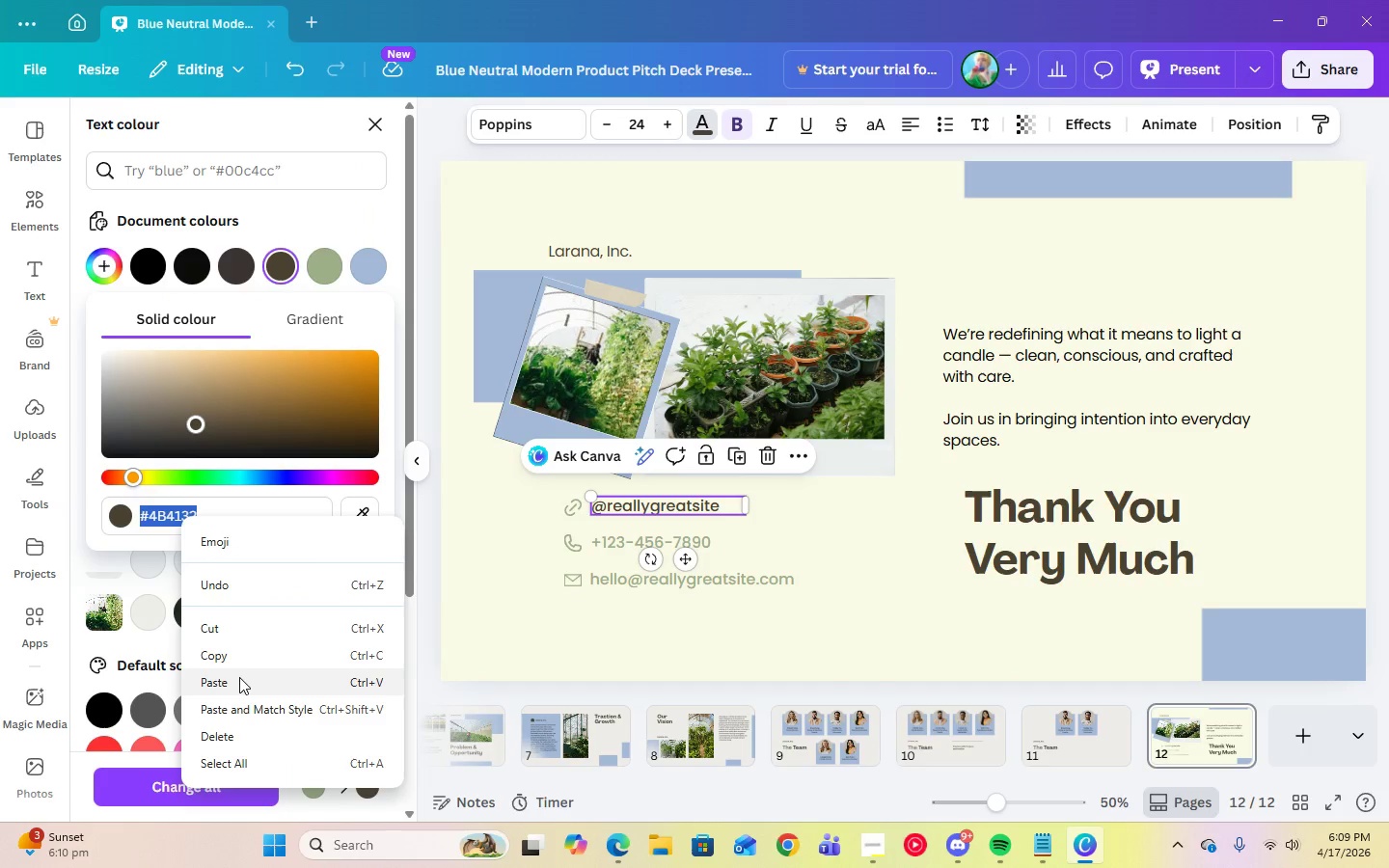 
left_click([239, 678])
 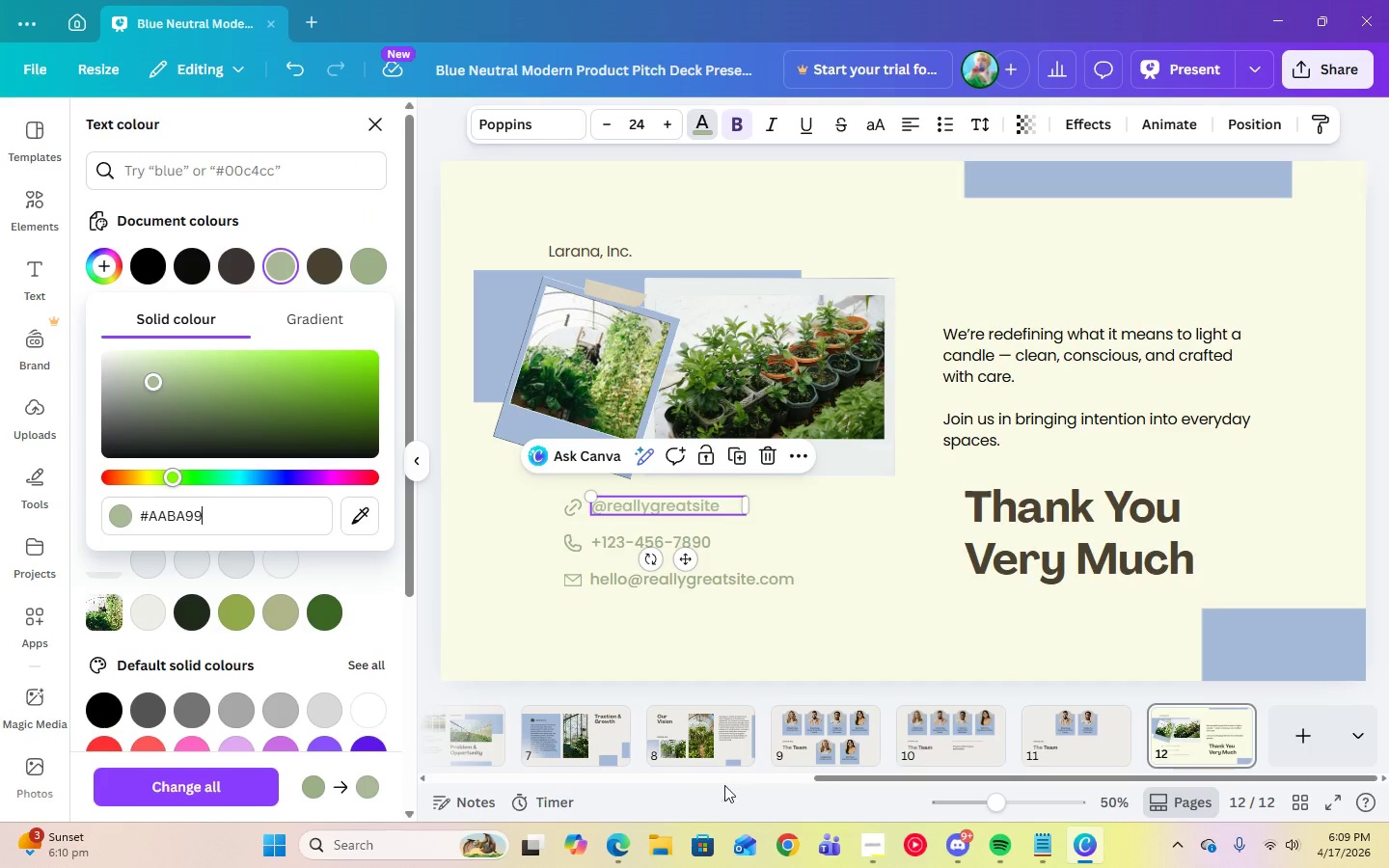 
left_click([612, 848])
 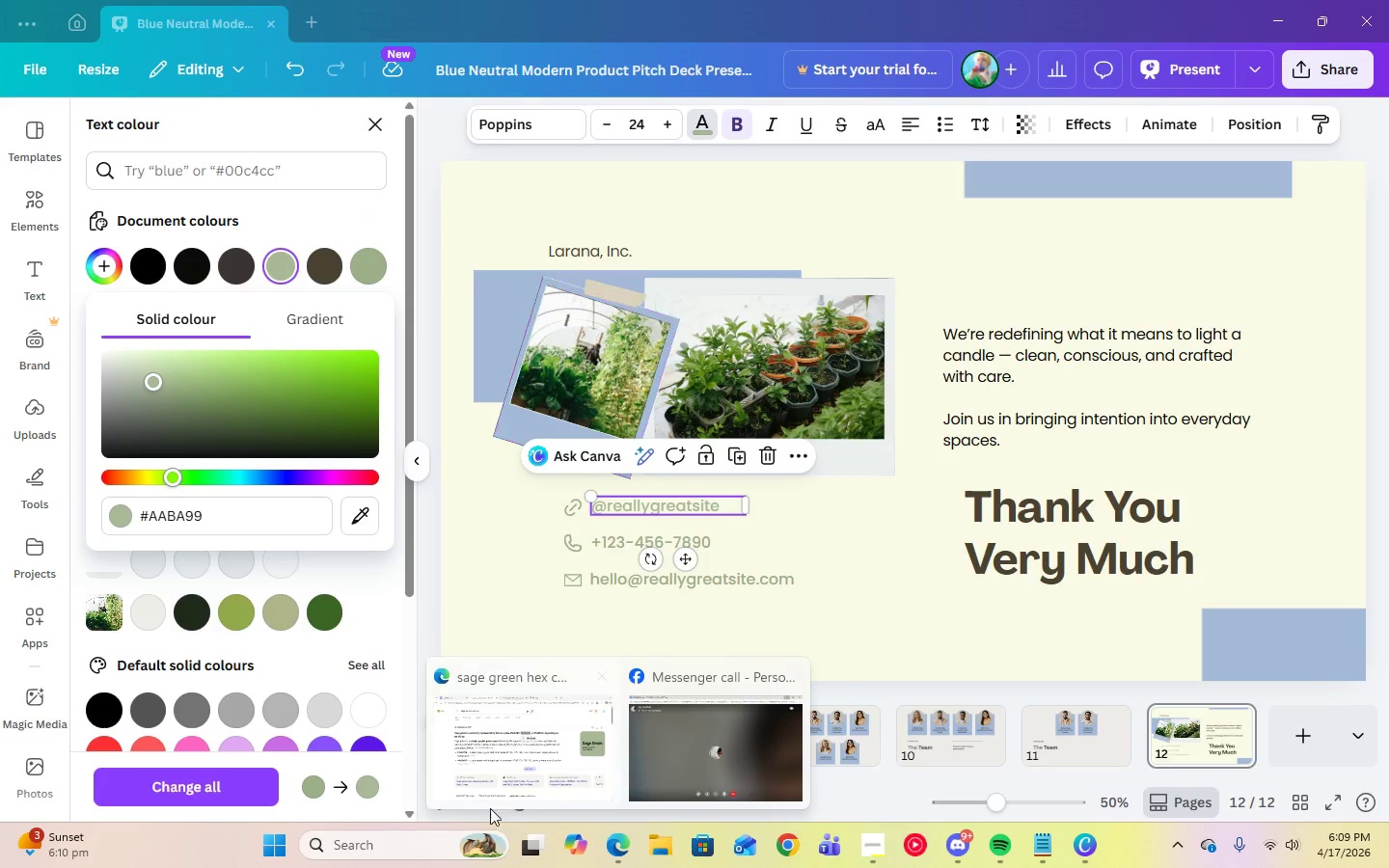 
left_click([521, 775])
 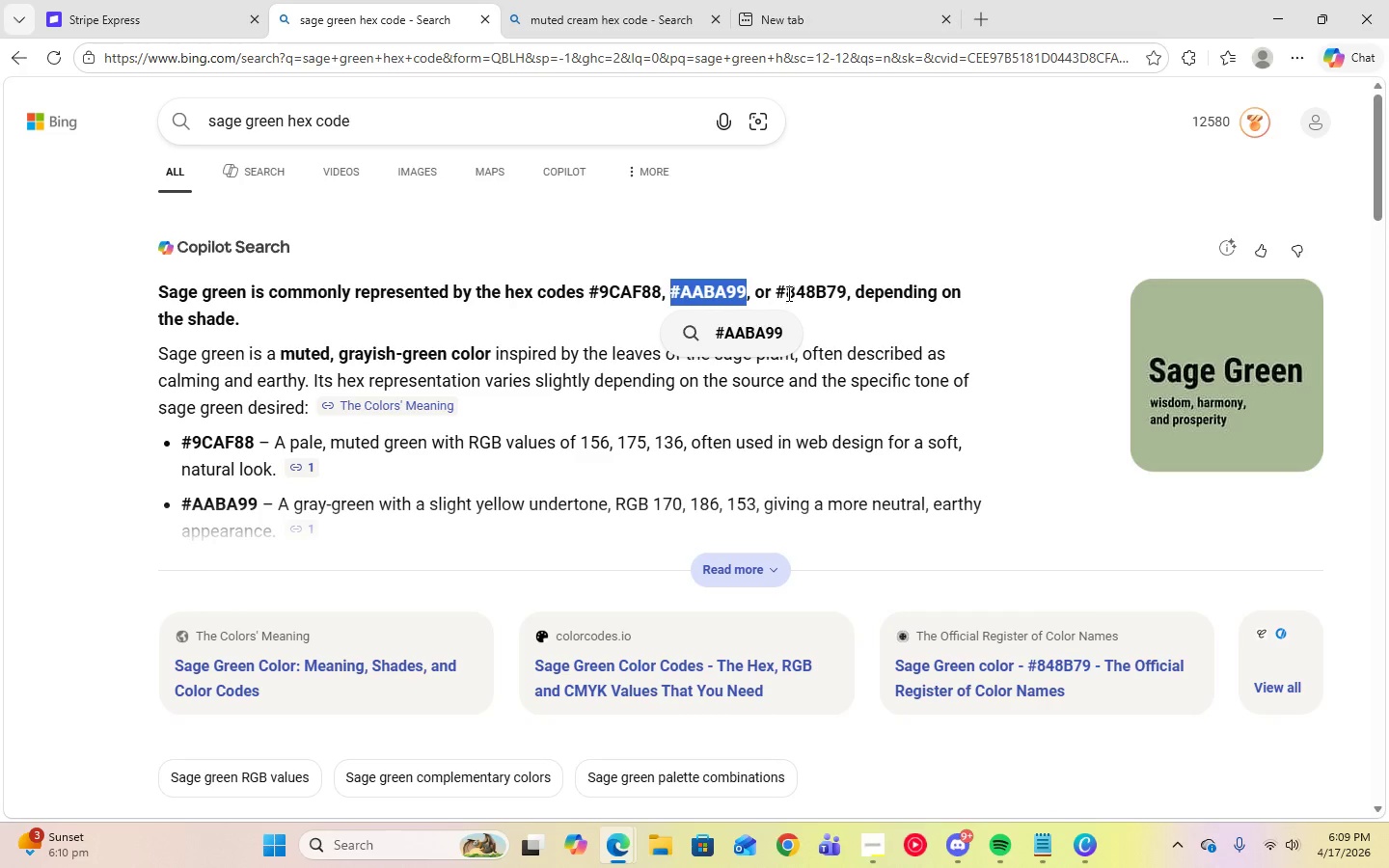 
left_click_drag(start_coordinate=[777, 289], to_coordinate=[842, 292])
 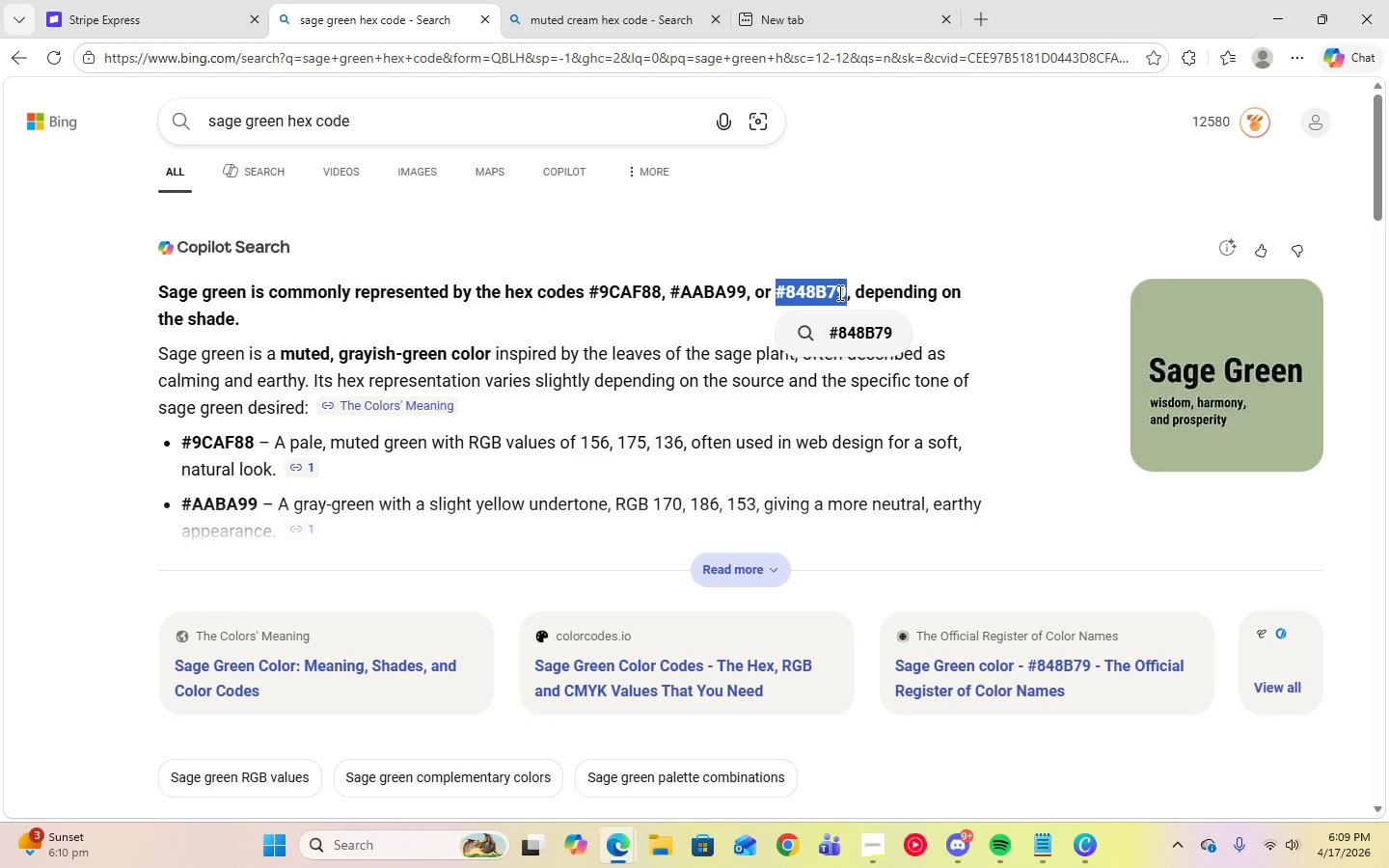 
right_click([838, 292])
 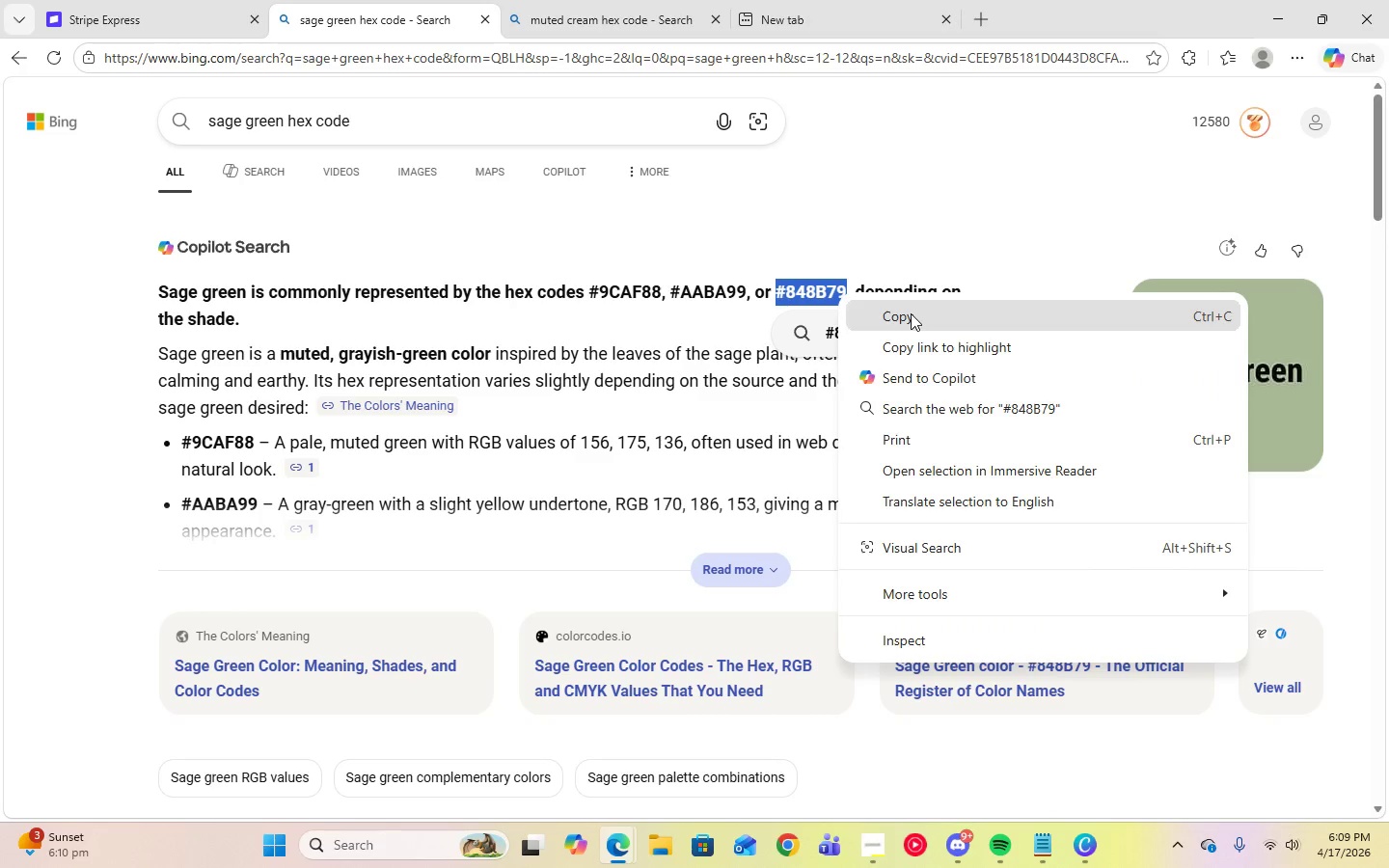 
left_click([912, 313])
 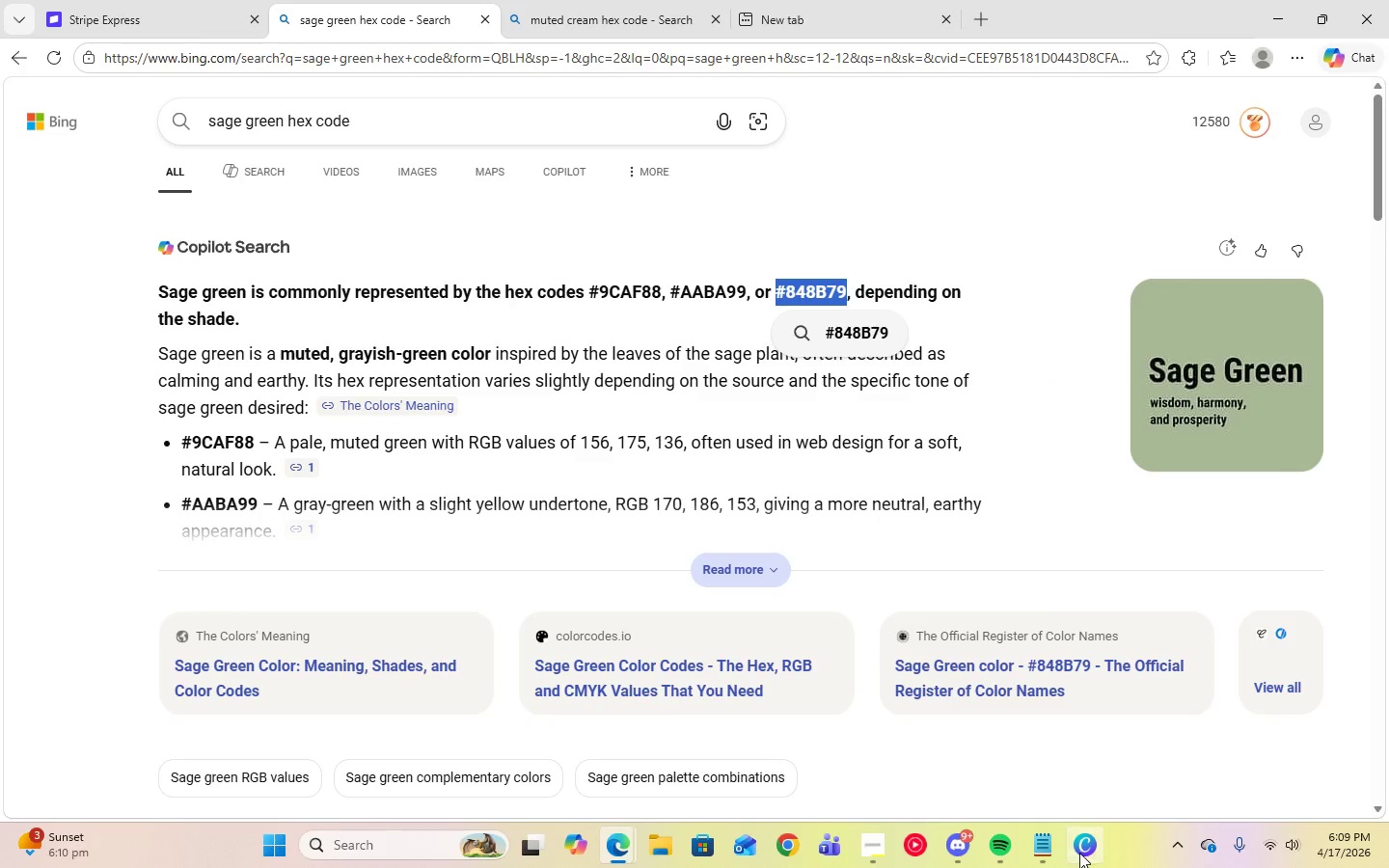 
left_click([1080, 861])
 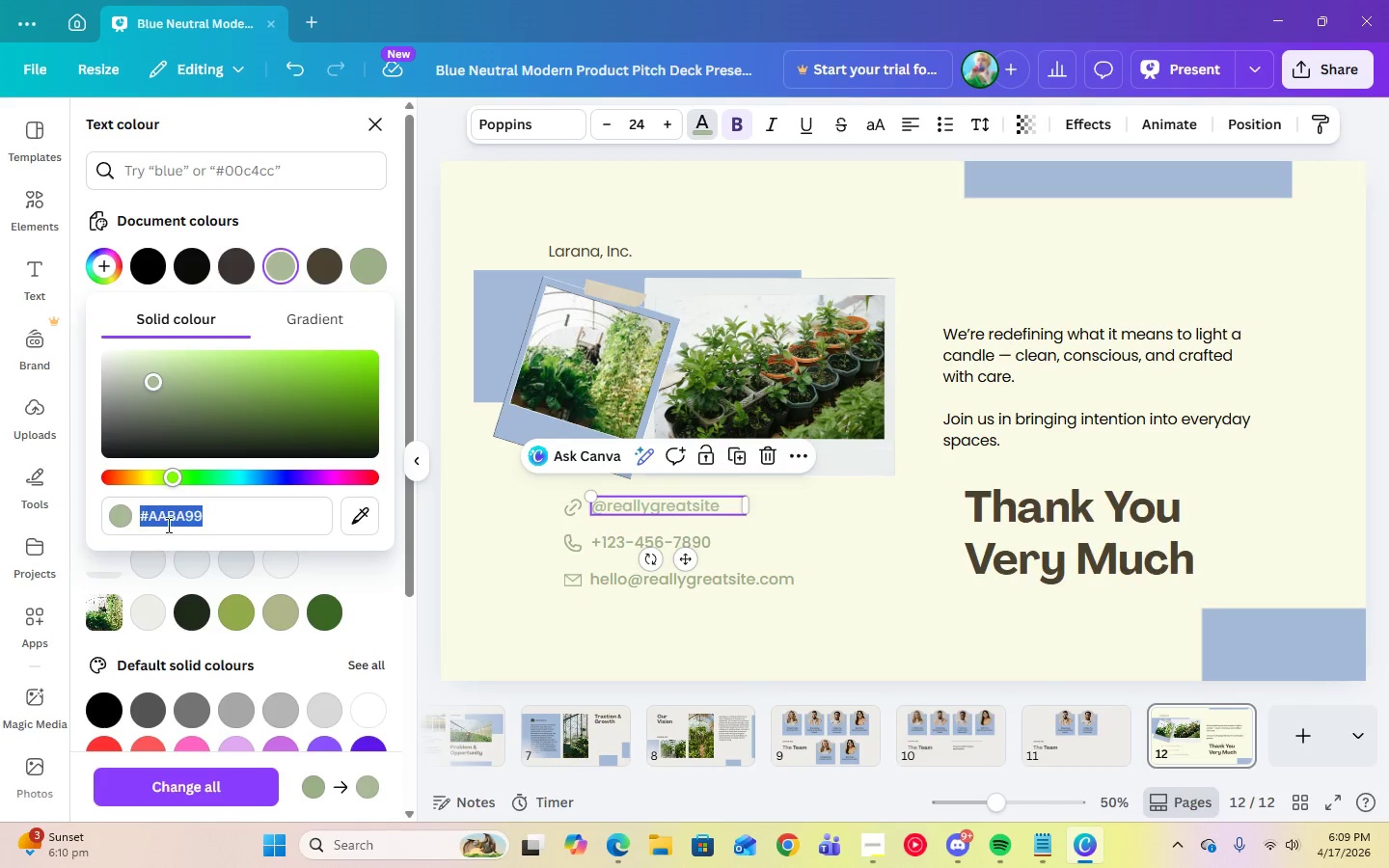 
right_click([175, 513])
 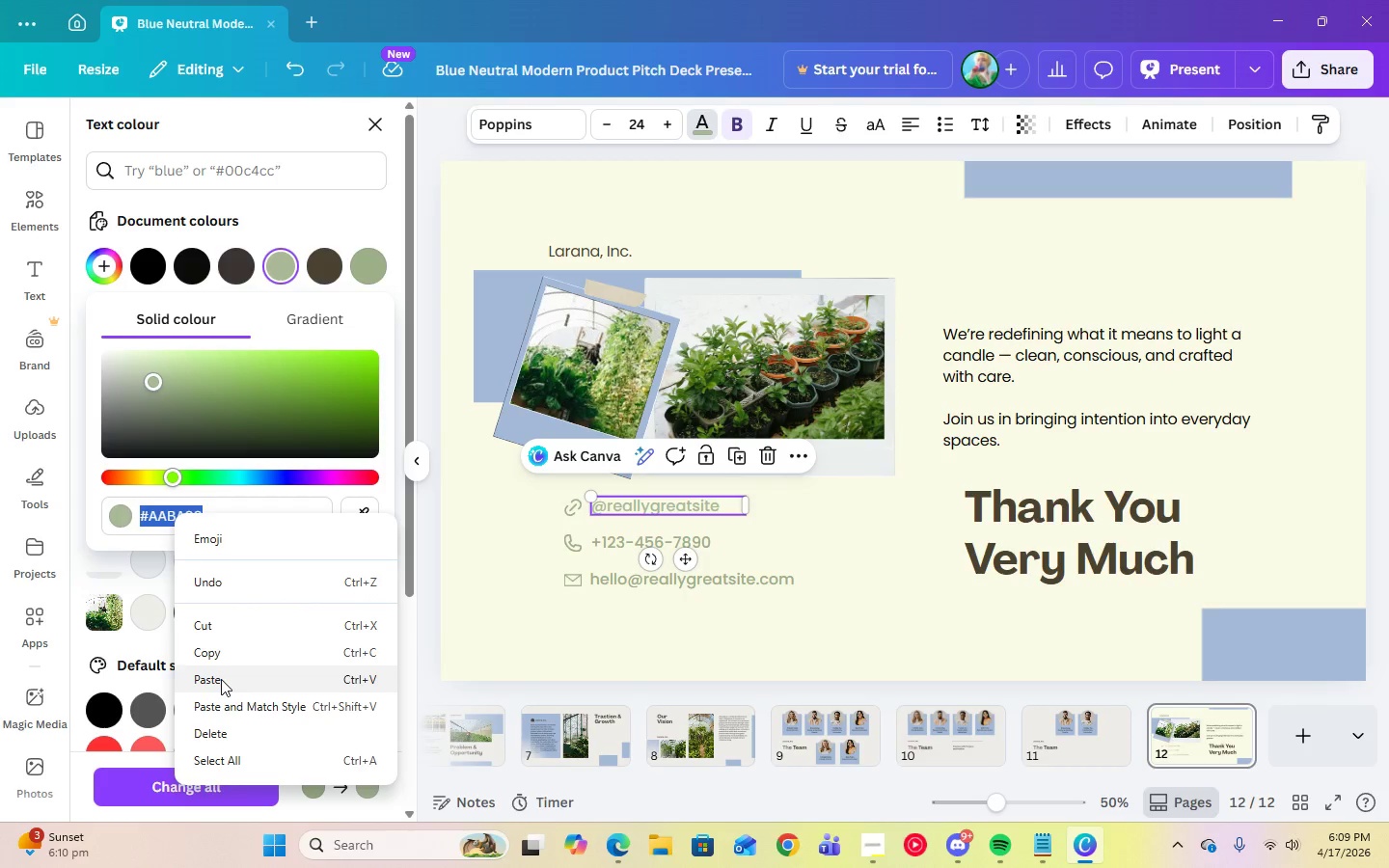 
left_click([221, 679])
 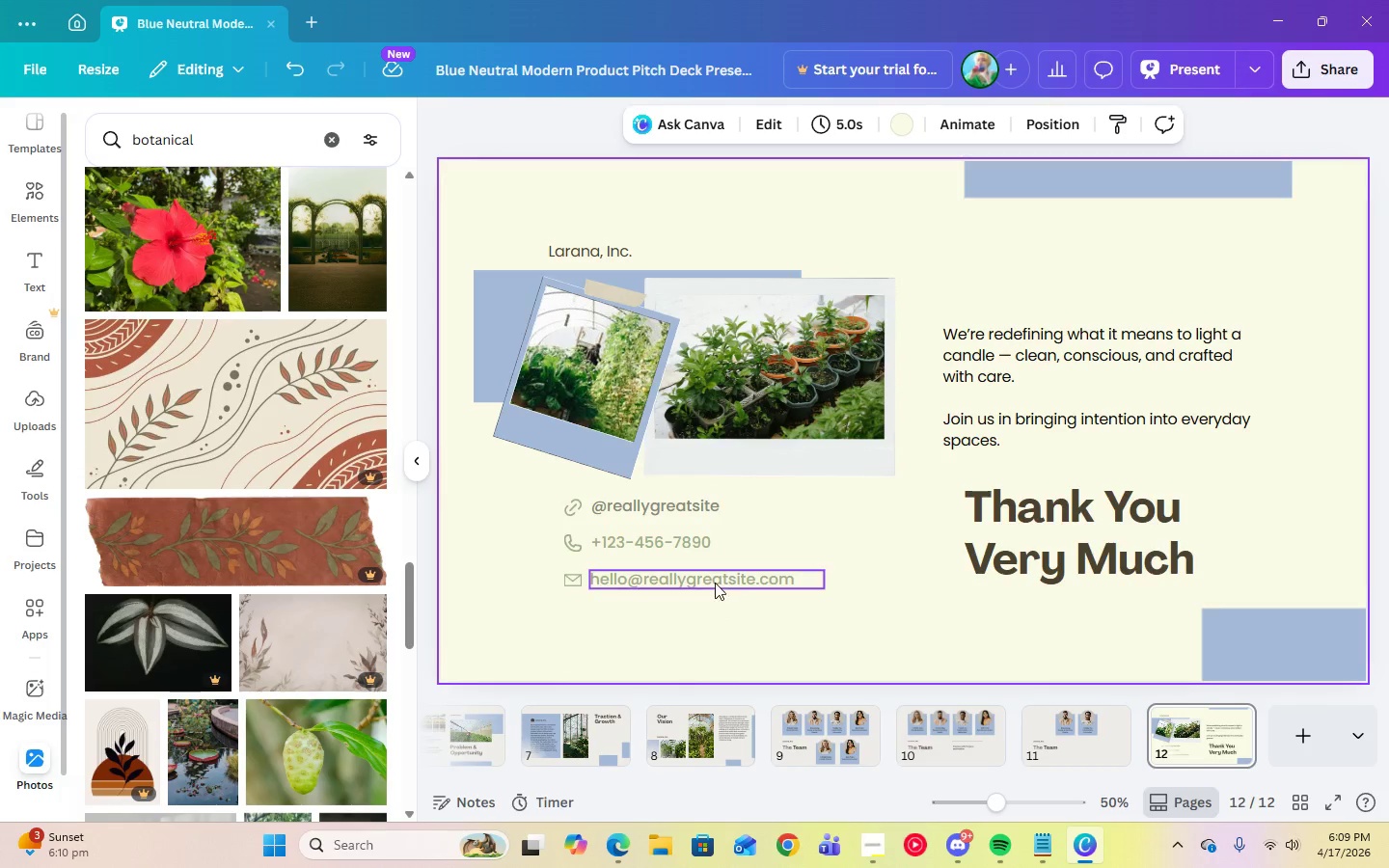 
left_click([701, 548])
 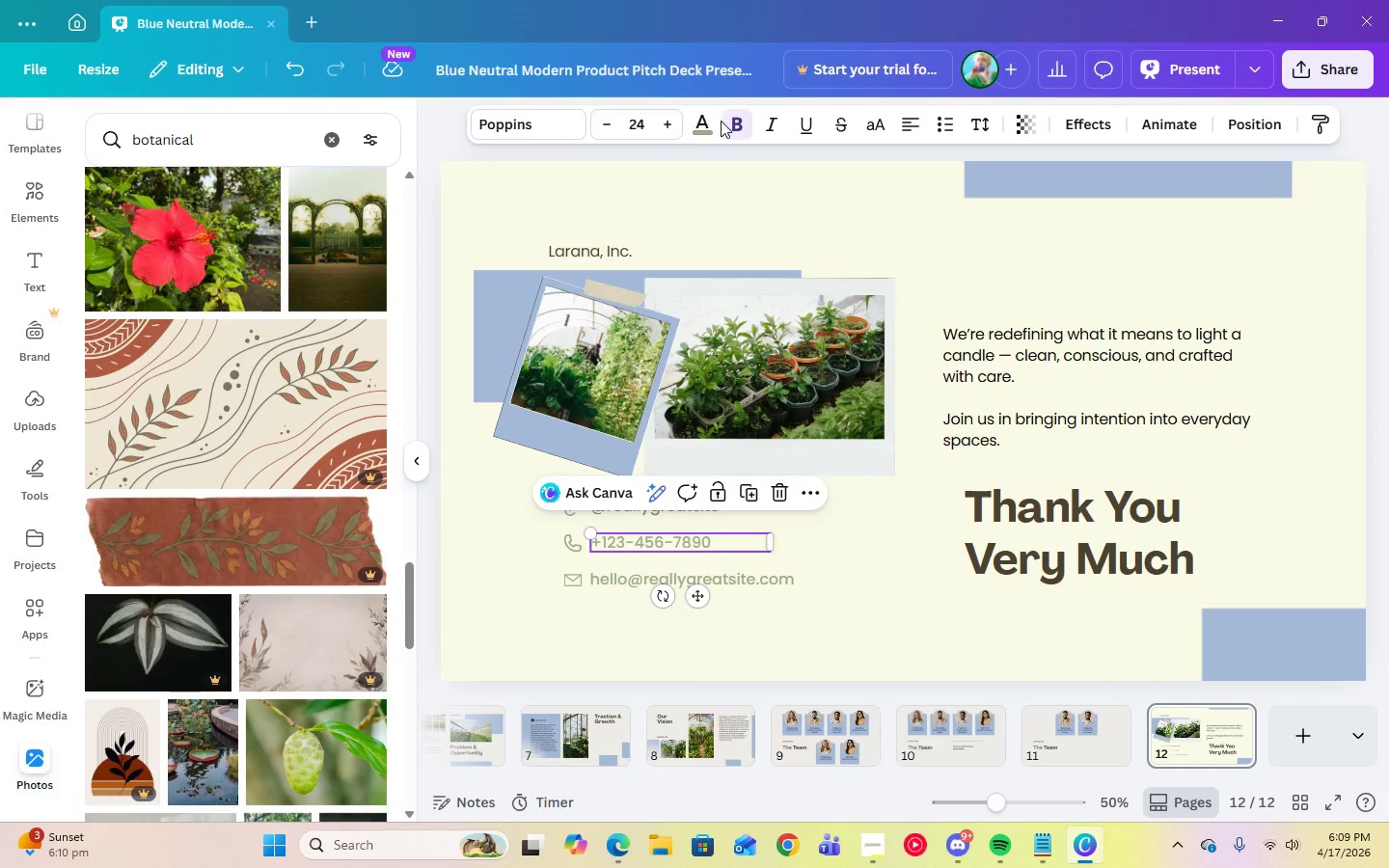 
left_click([712, 125])
 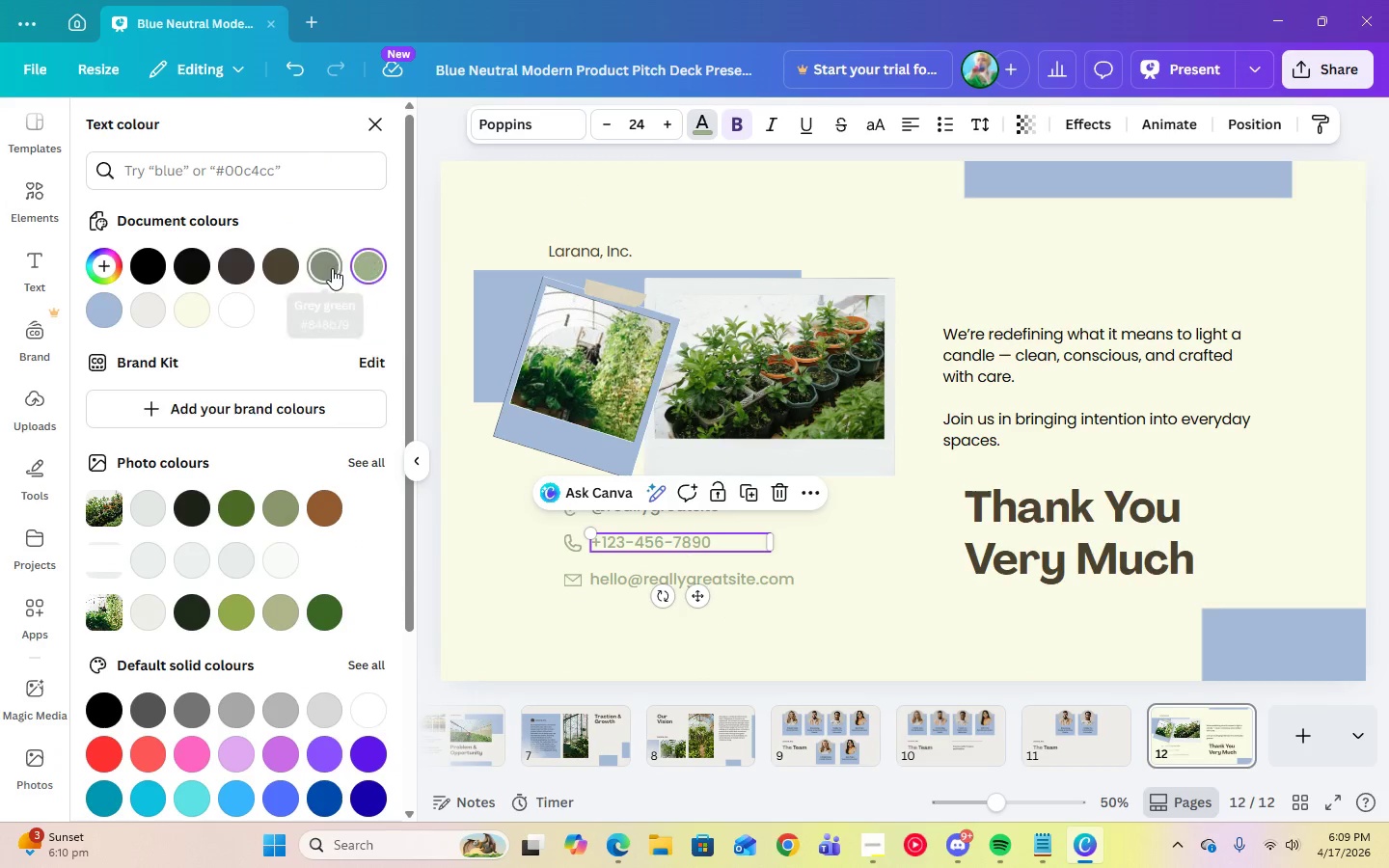 
left_click([332, 268])
 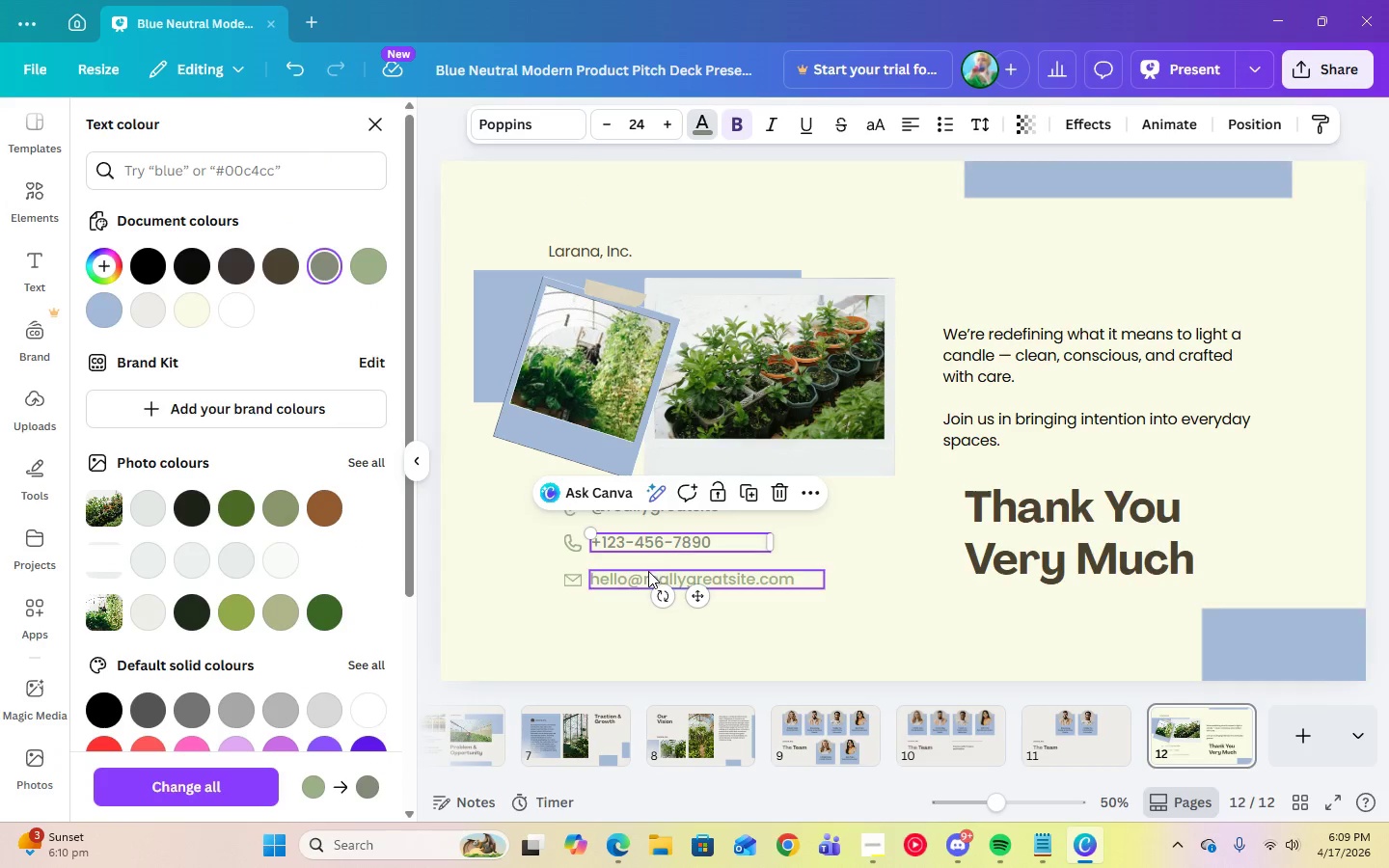 
left_click([648, 571])
 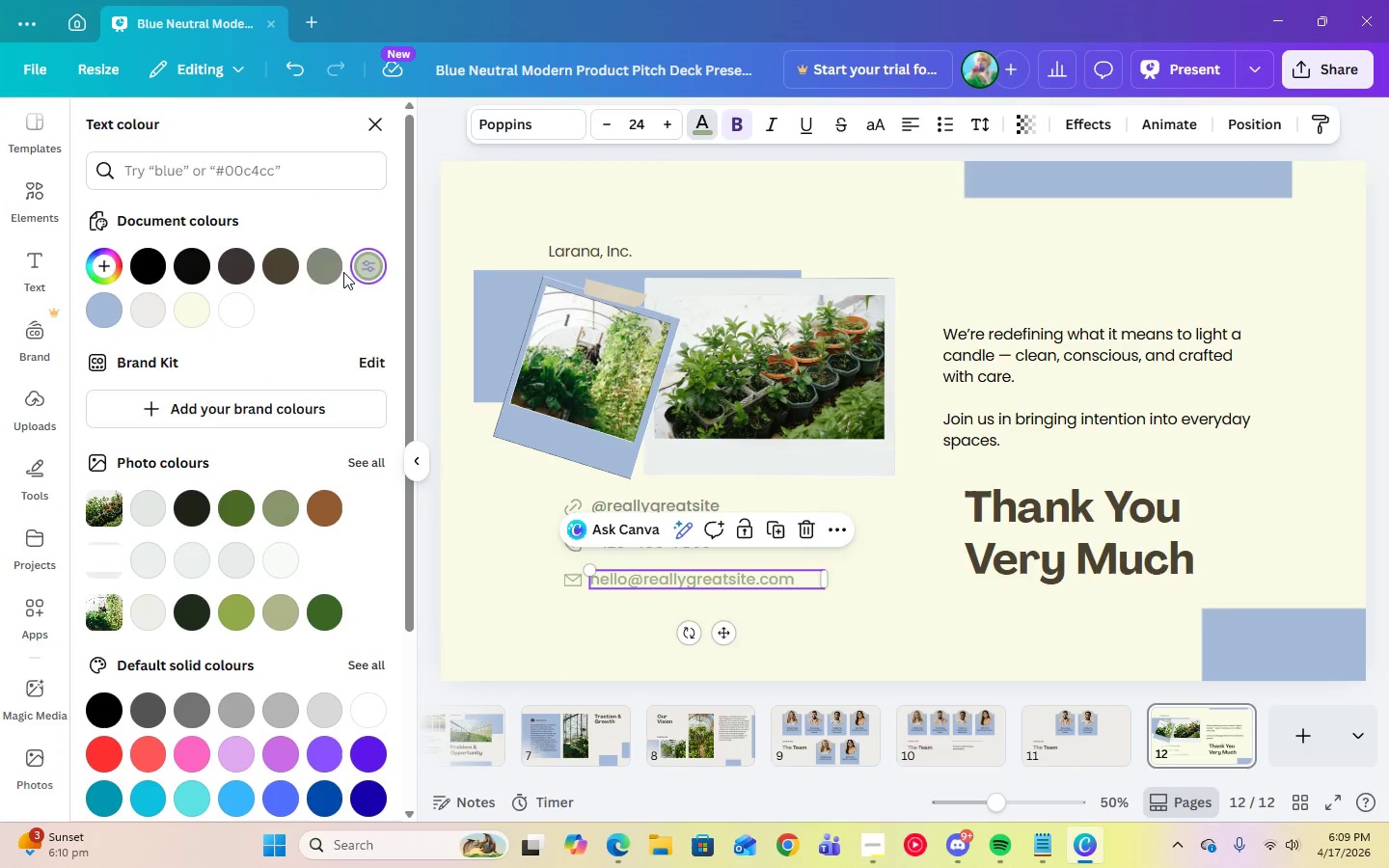 
left_click([337, 270])
 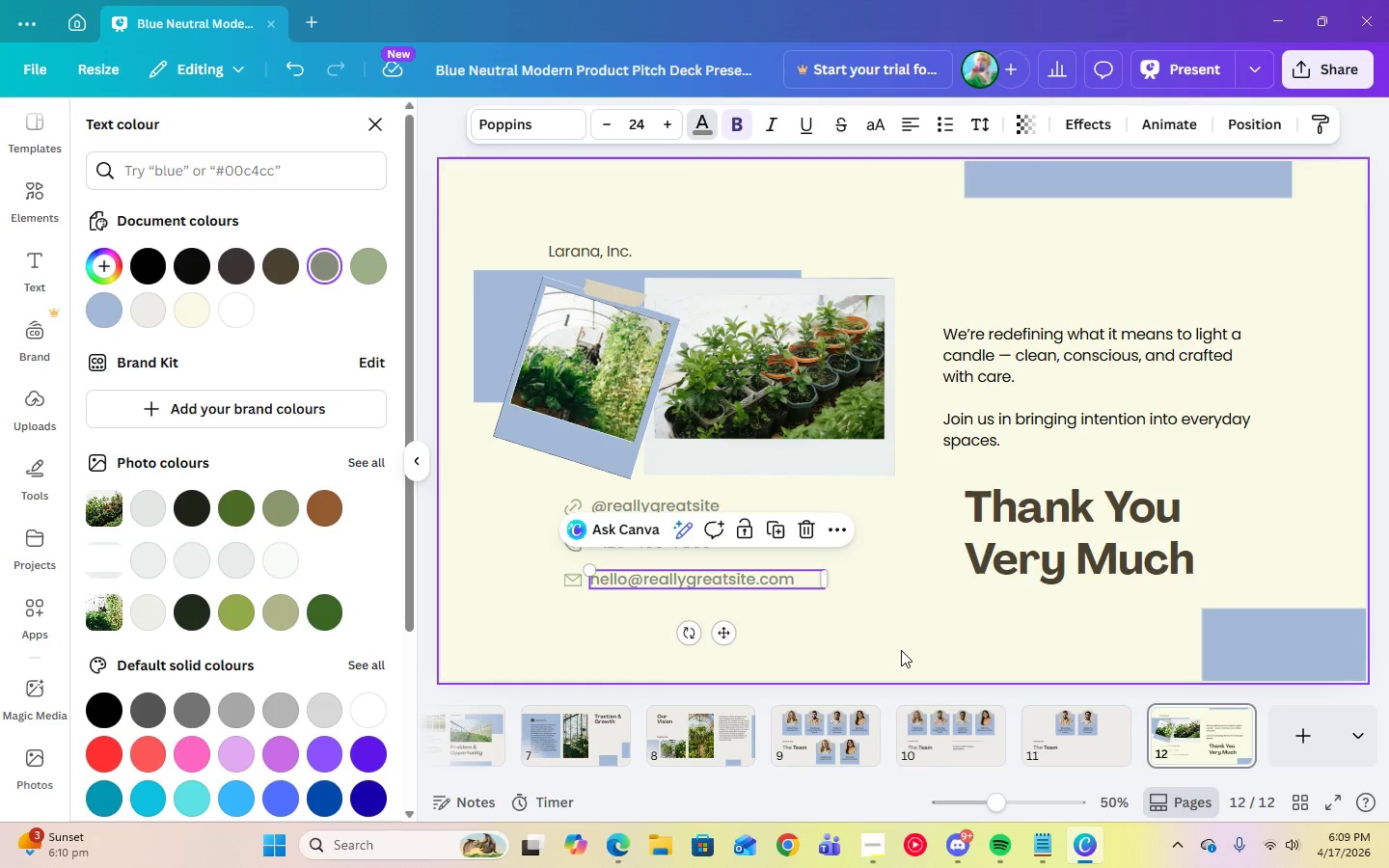 
left_click([901, 650])
 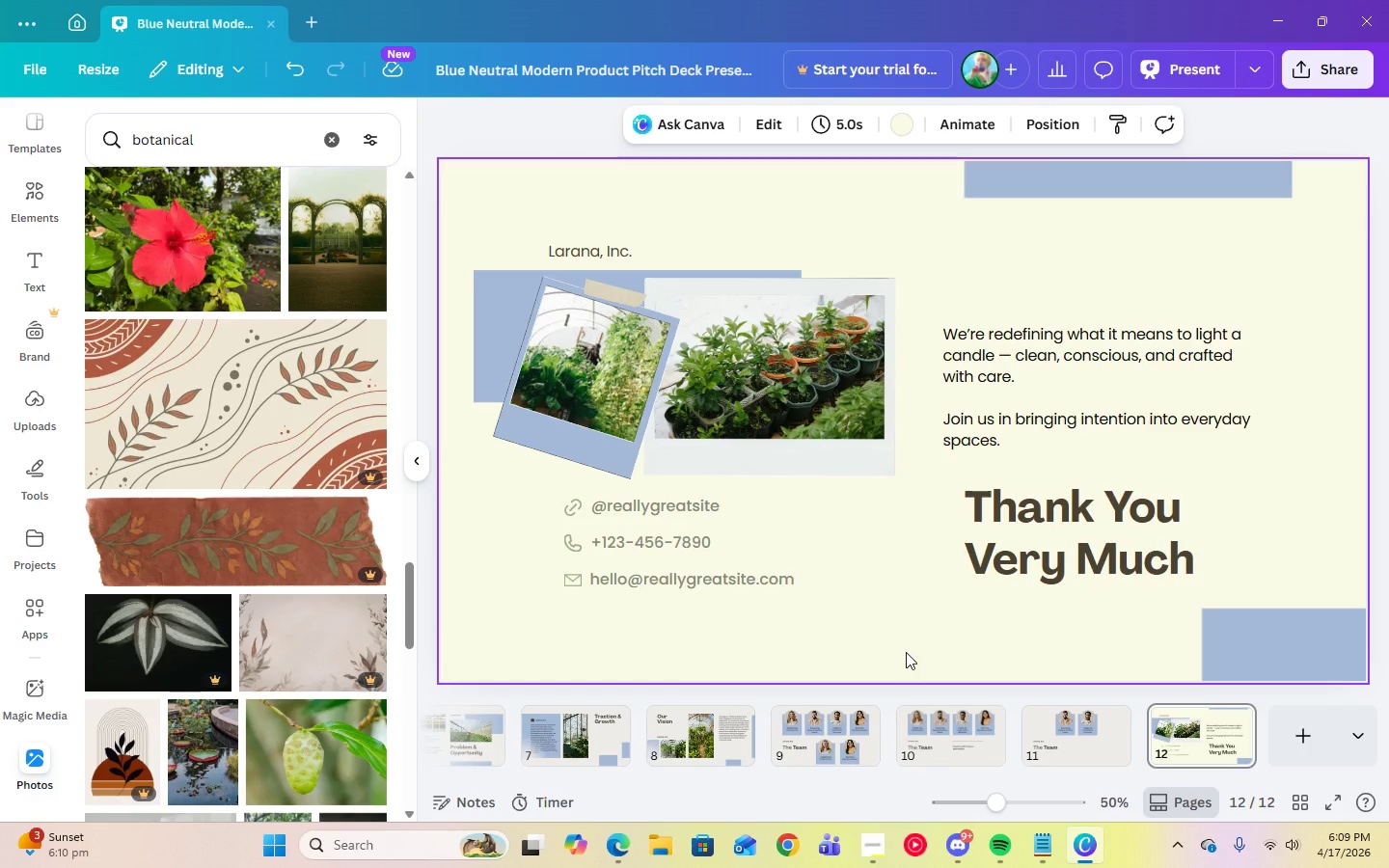 
left_click([1043, 566])
 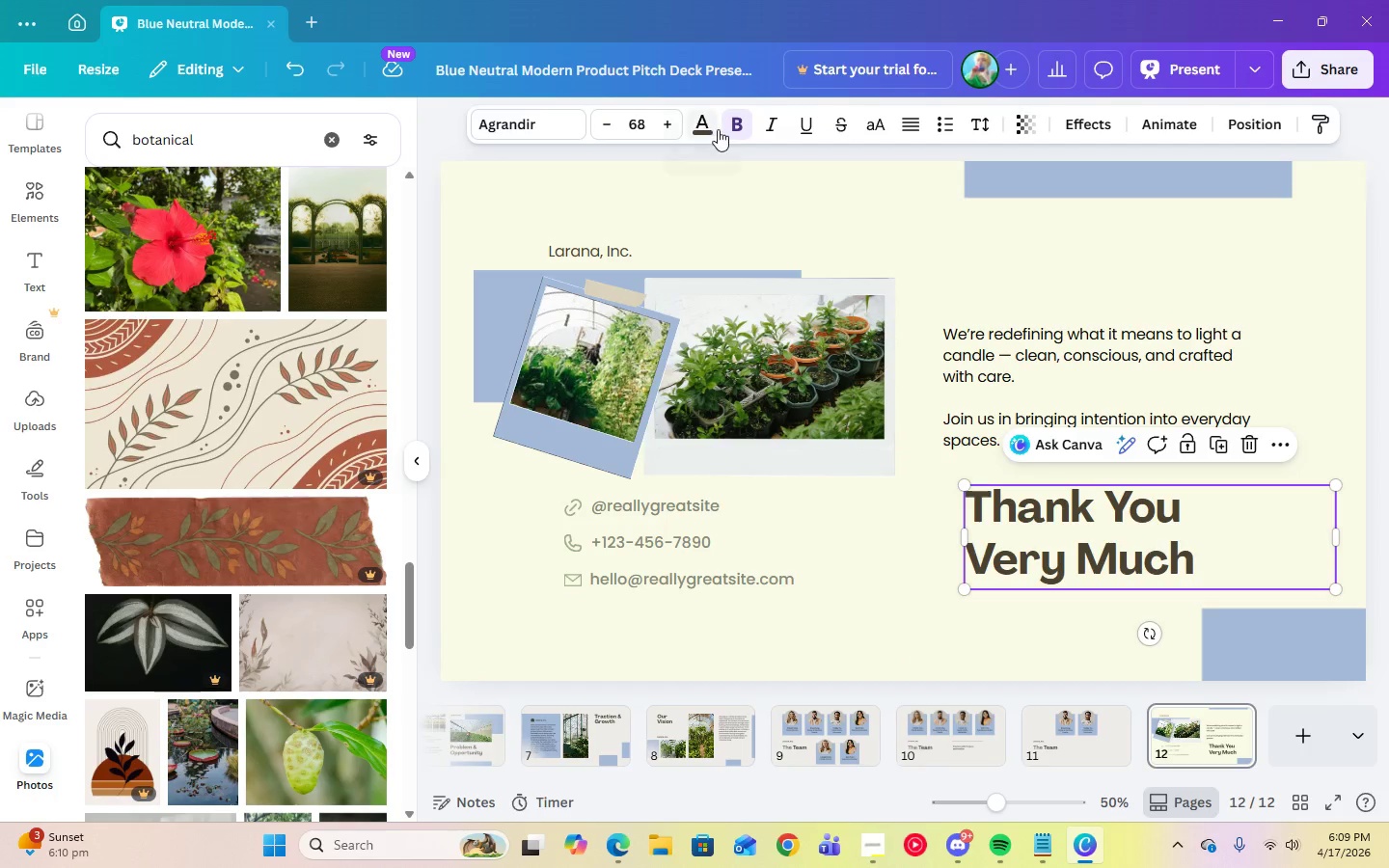 
left_click([703, 126])
 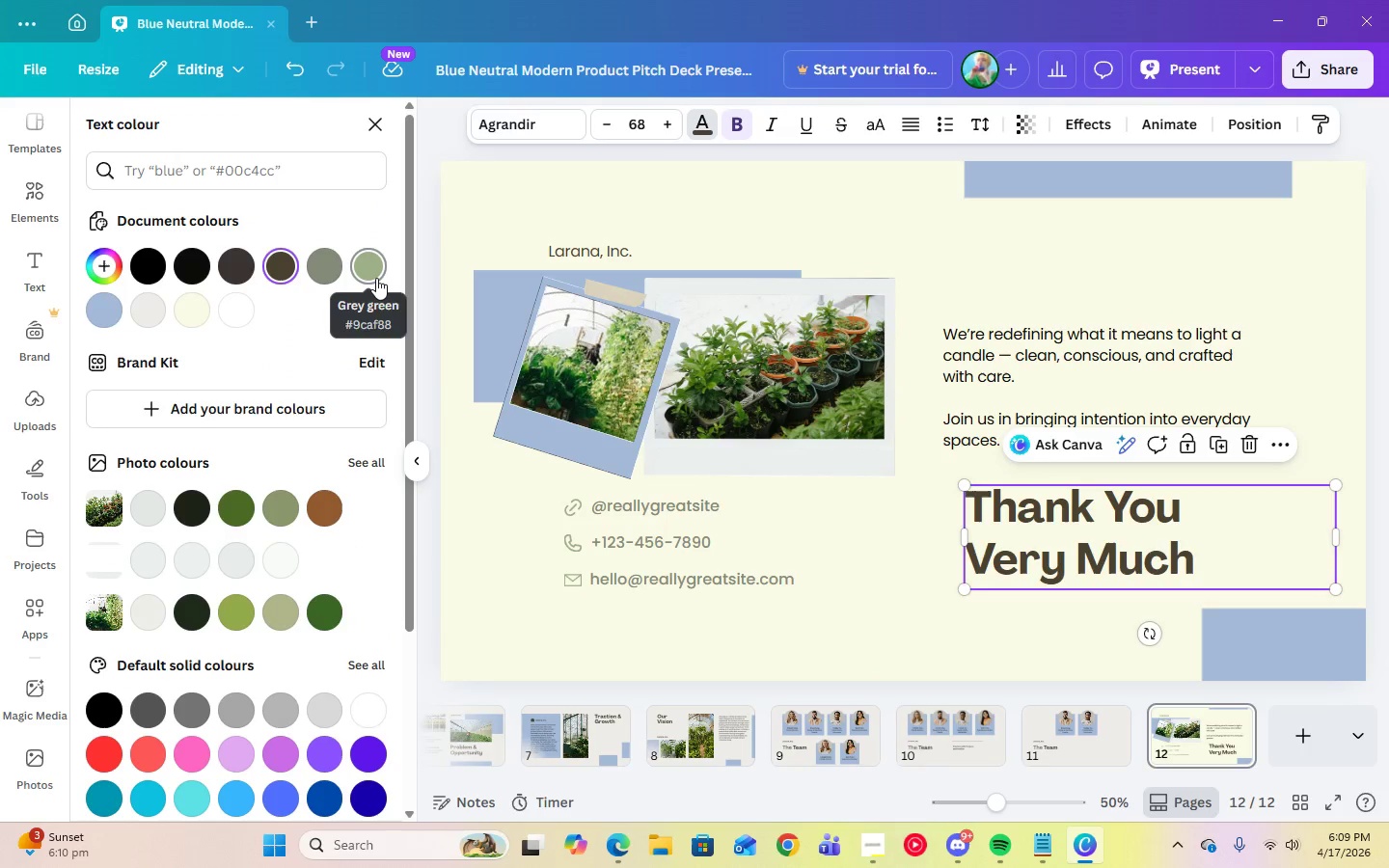 
left_click([376, 278])
 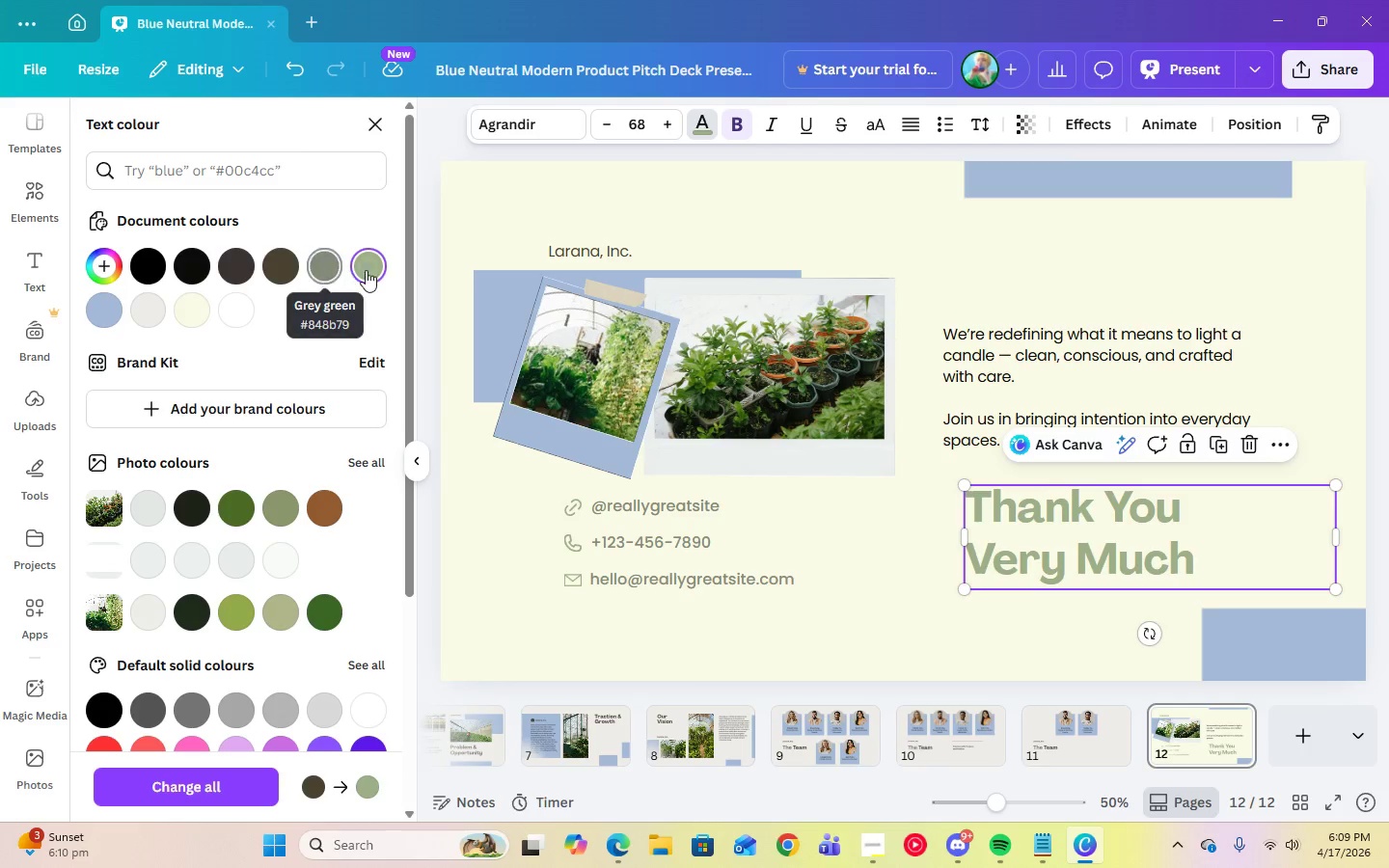 
wait(6.16)
 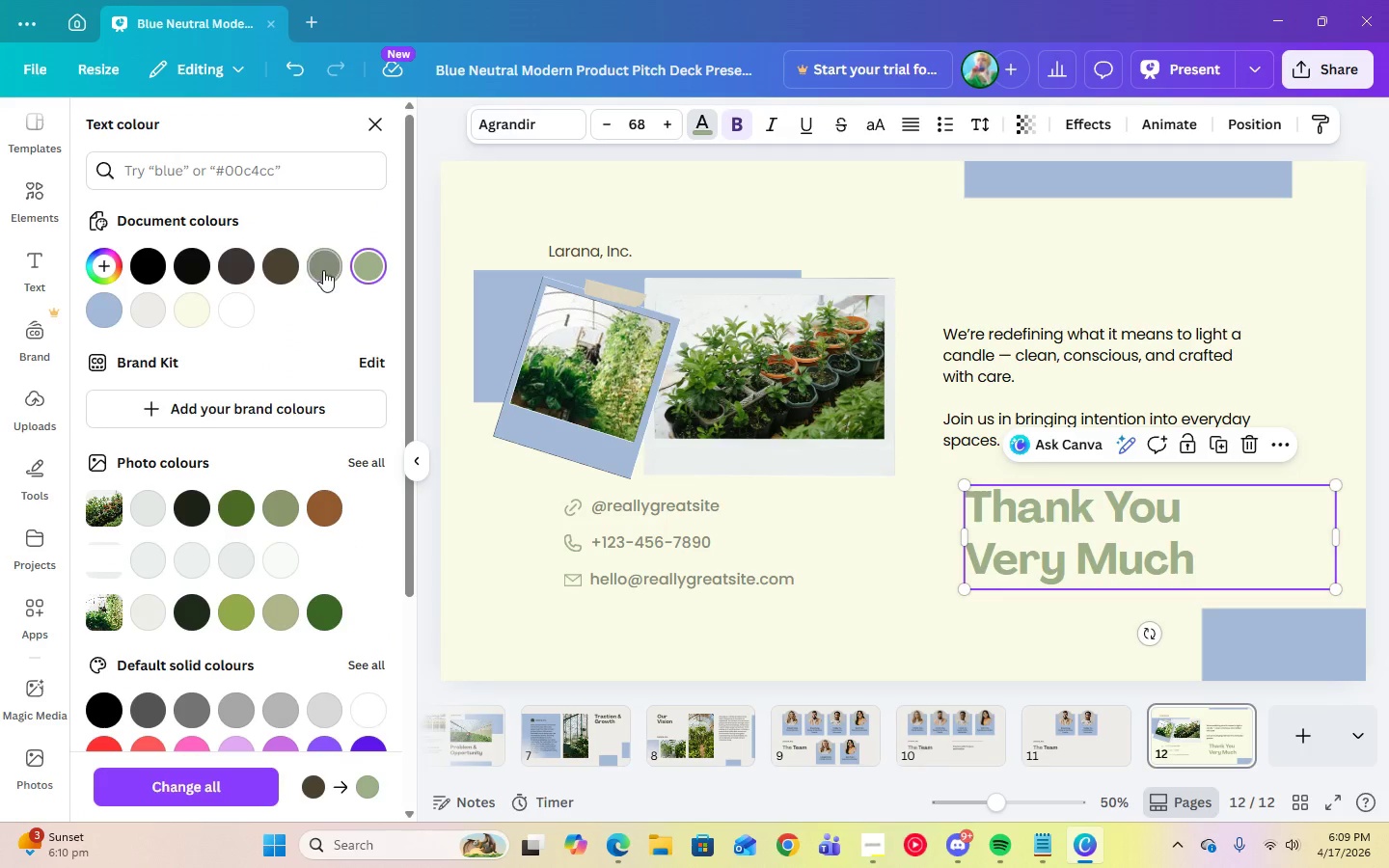 
left_click([329, 266])
 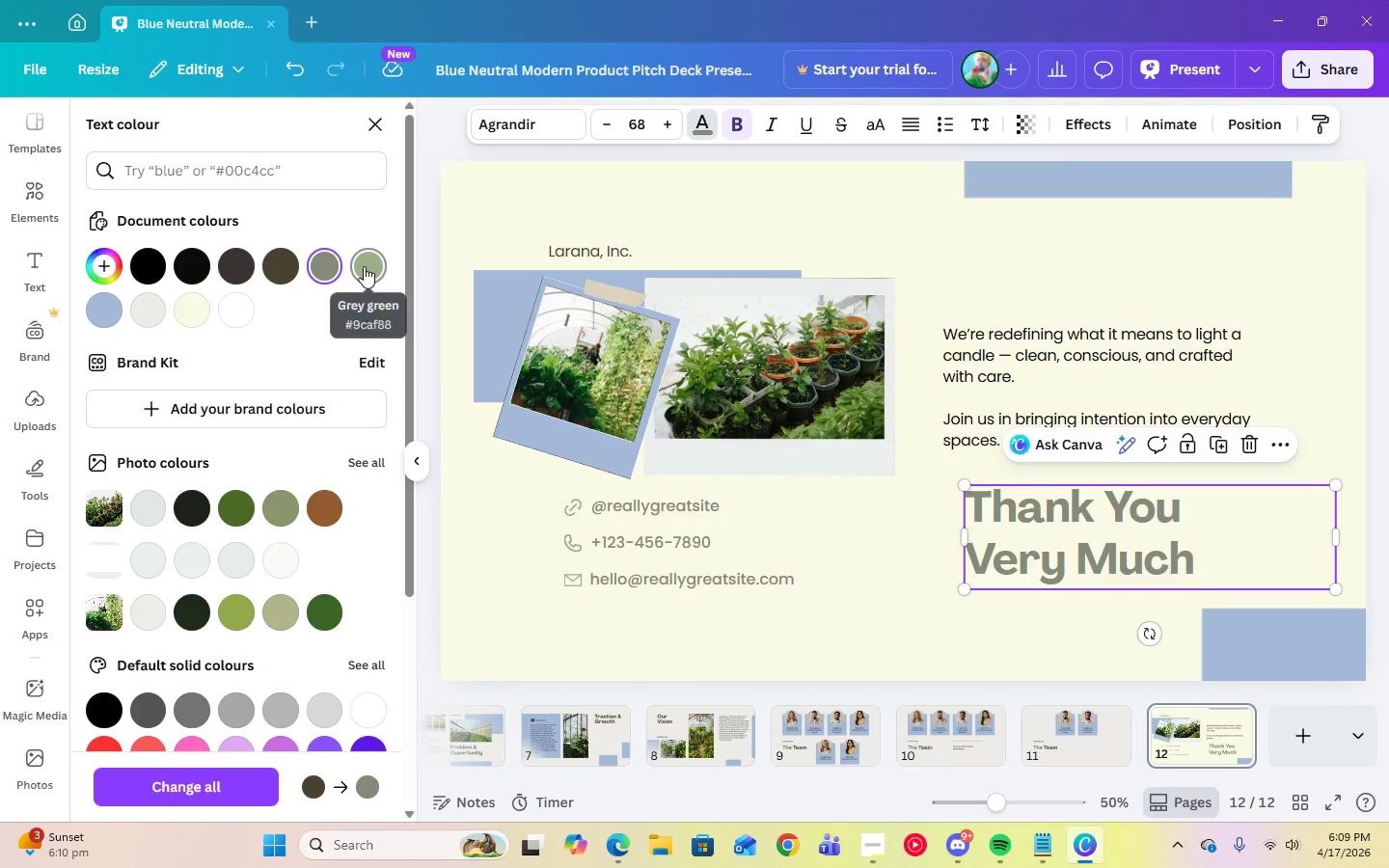 
left_click([364, 266])
 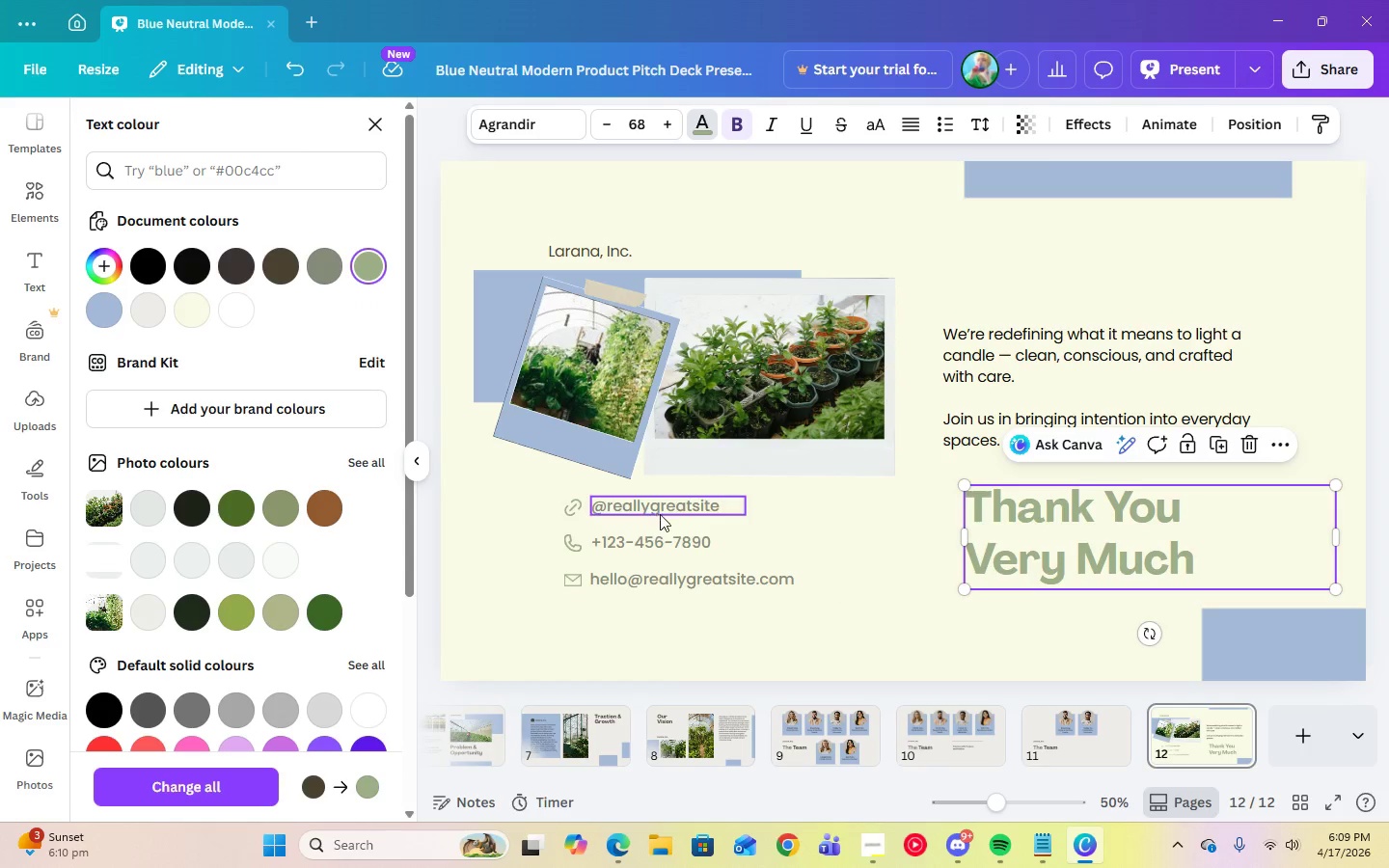 
left_click([803, 611])
 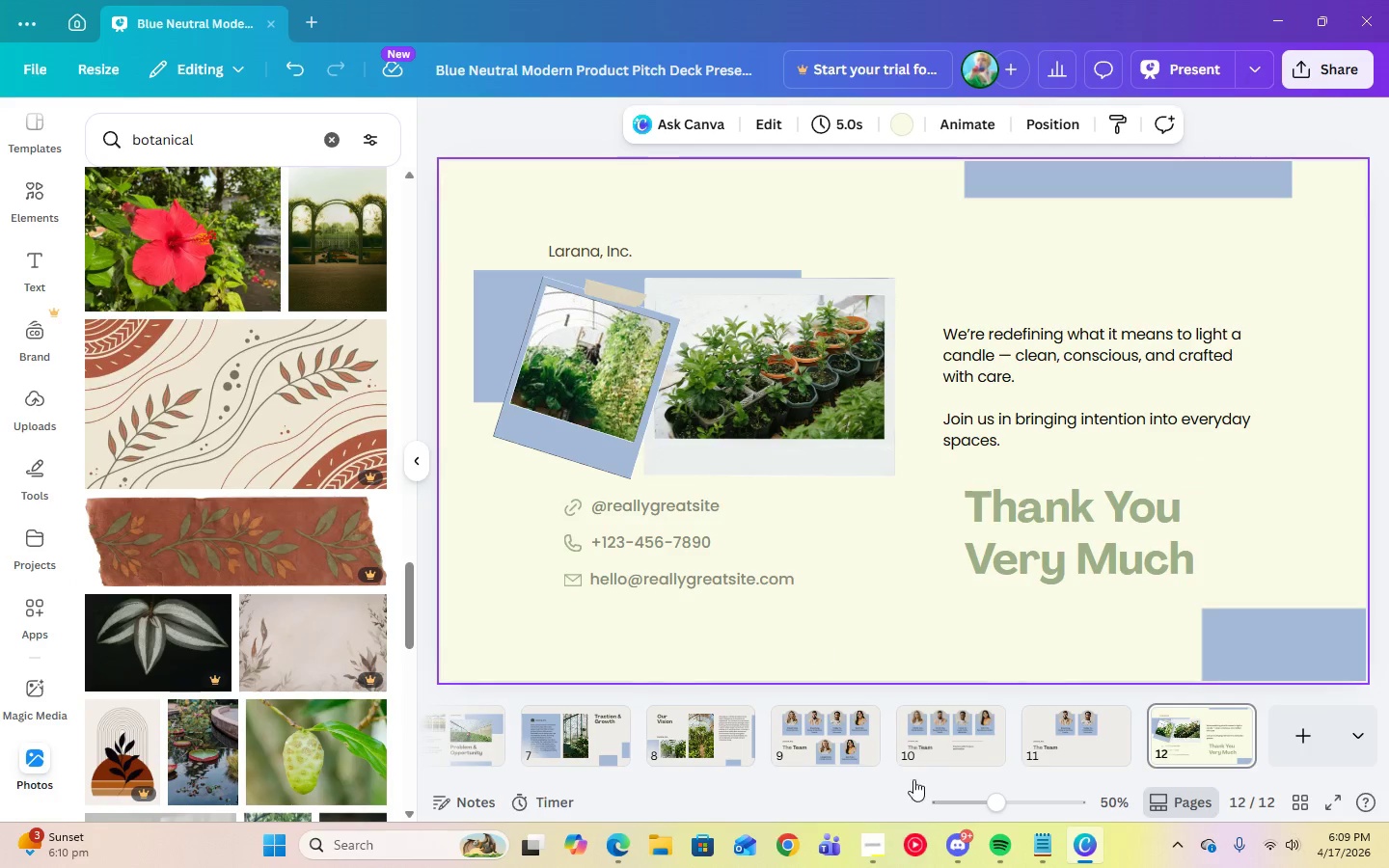 
wait(8.61)
 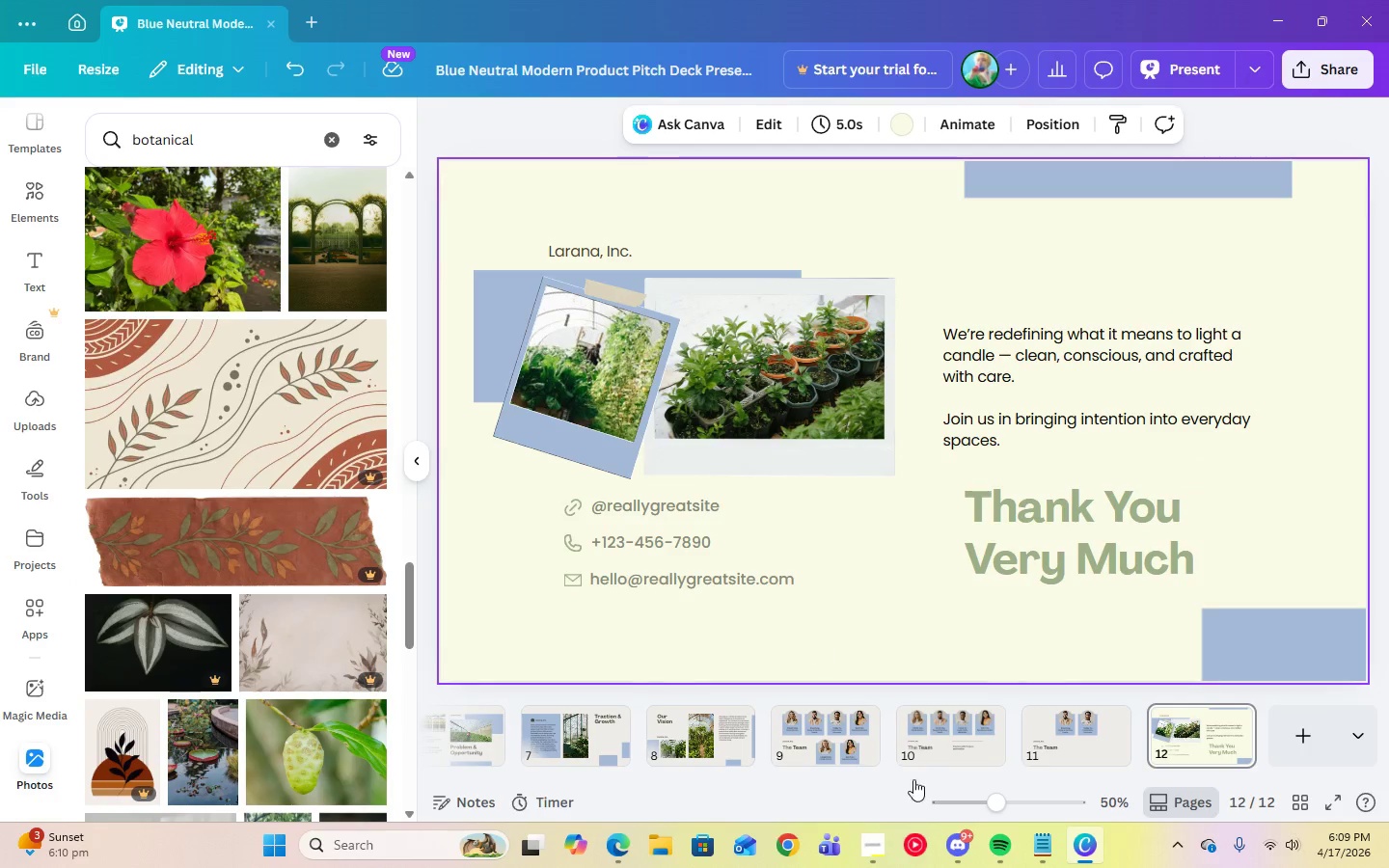 
left_click_drag(start_coordinate=[862, 781], to_coordinate=[460, 784])
 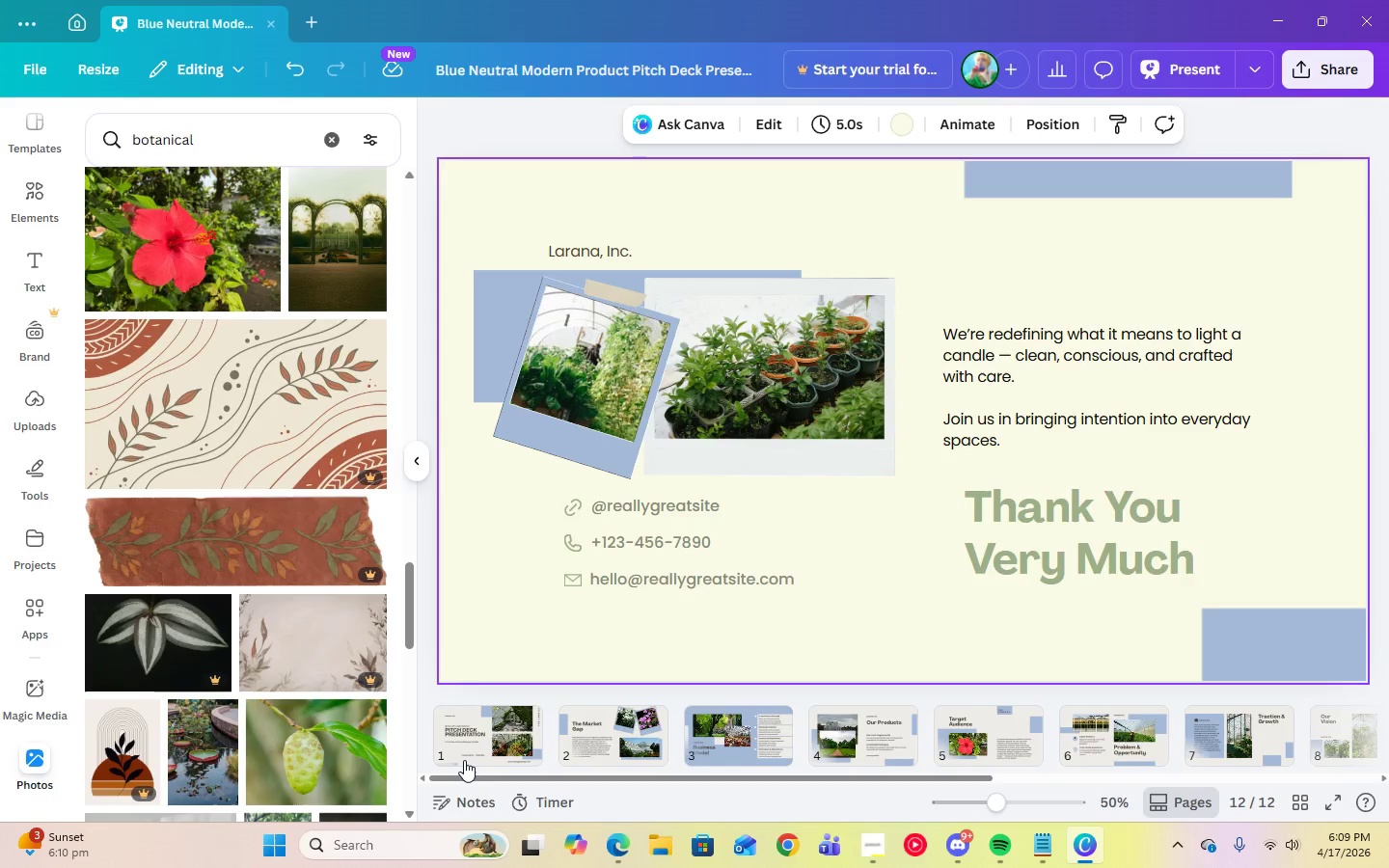 
left_click([465, 759])
 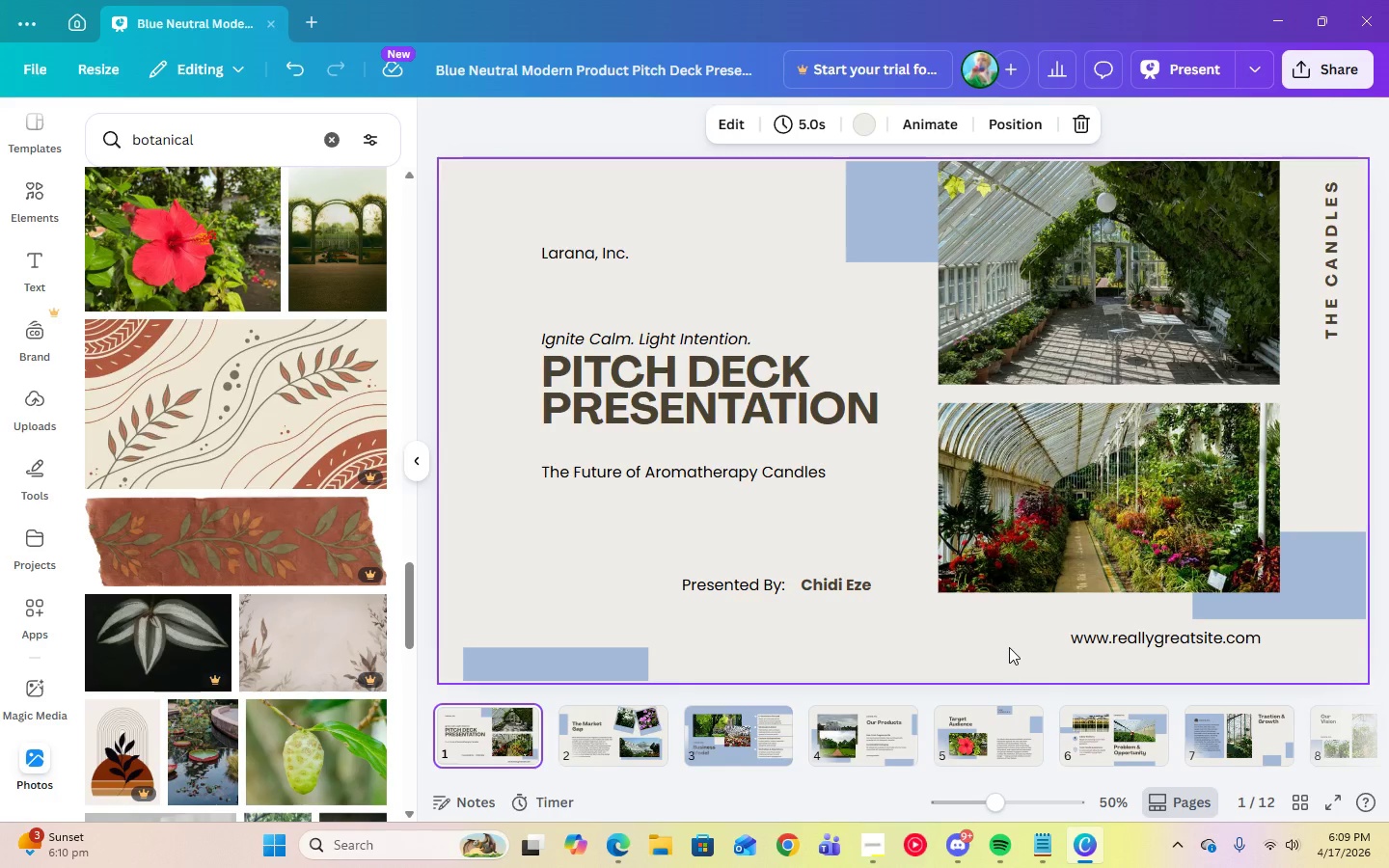 
key(ArrowRight)
 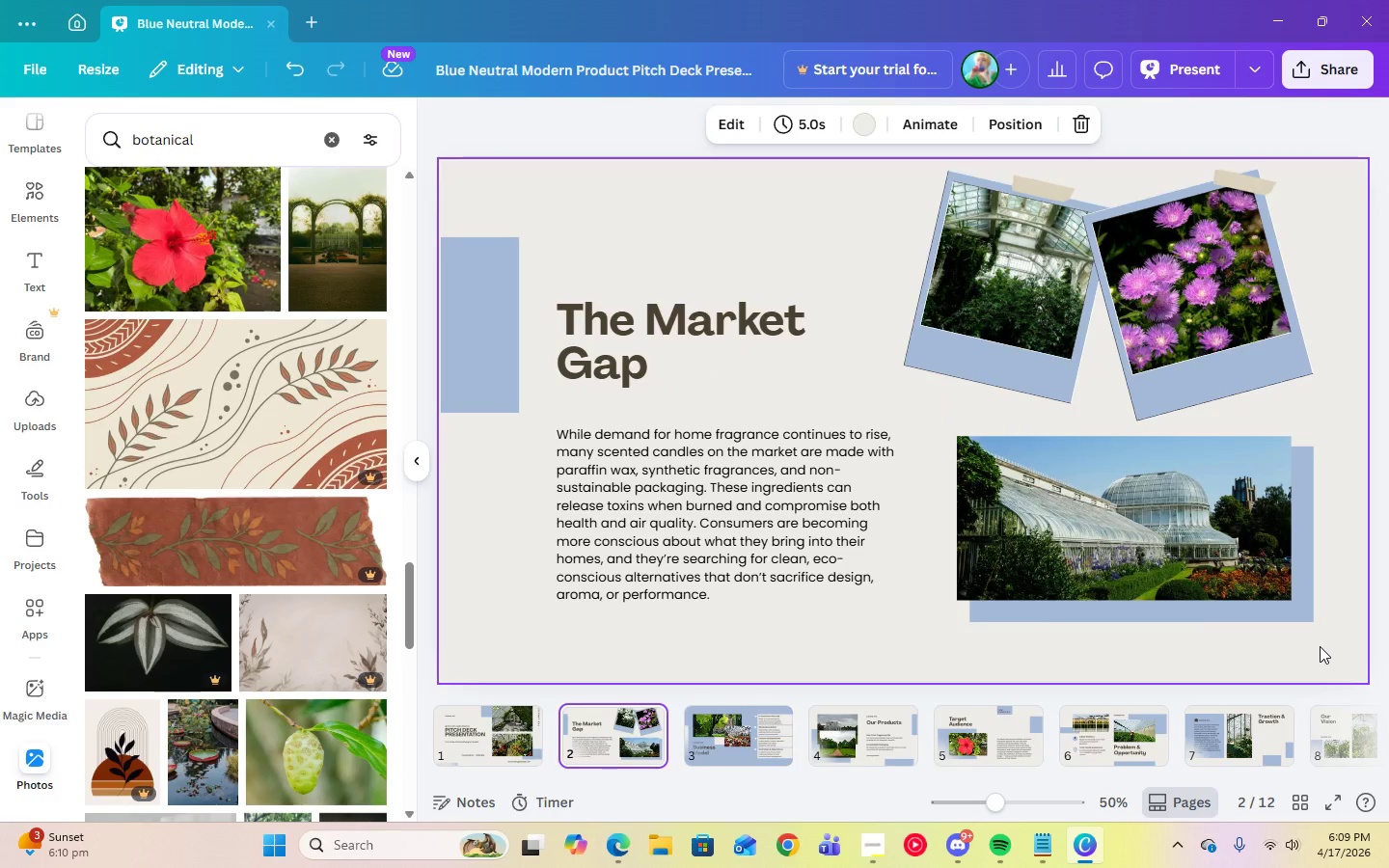 
key(ArrowRight)
 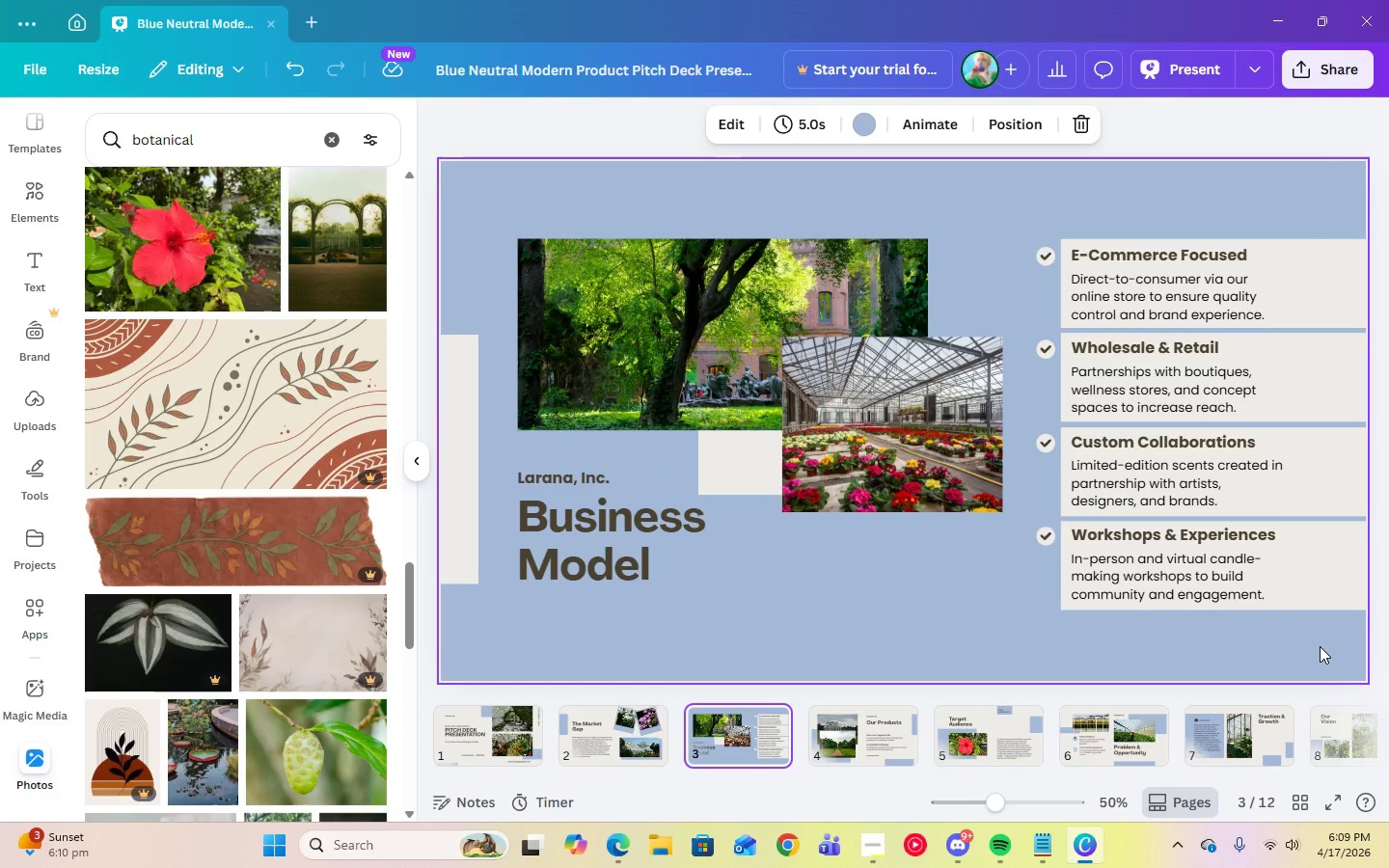 
key(ArrowRight)
 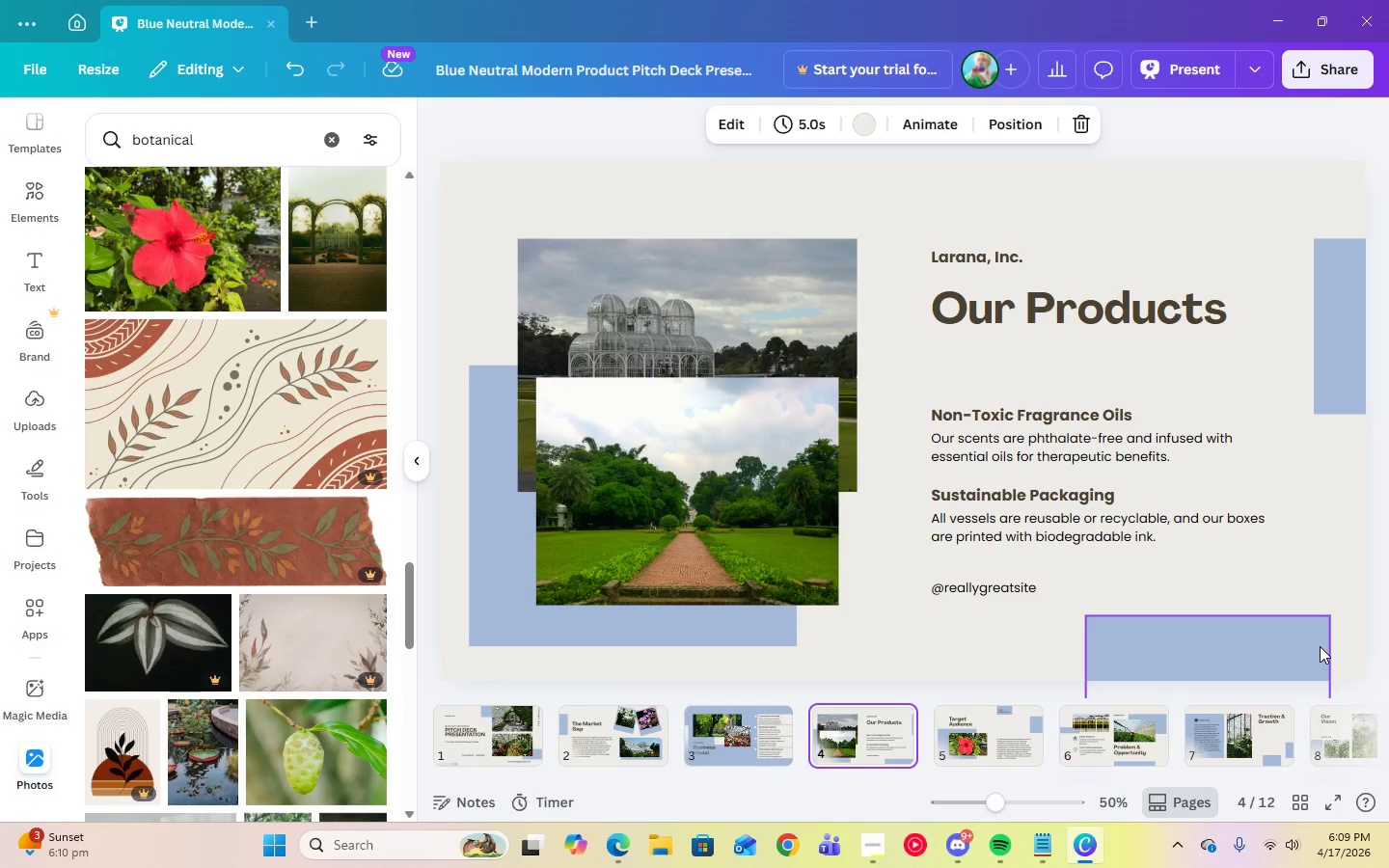 
key(ArrowRight)
 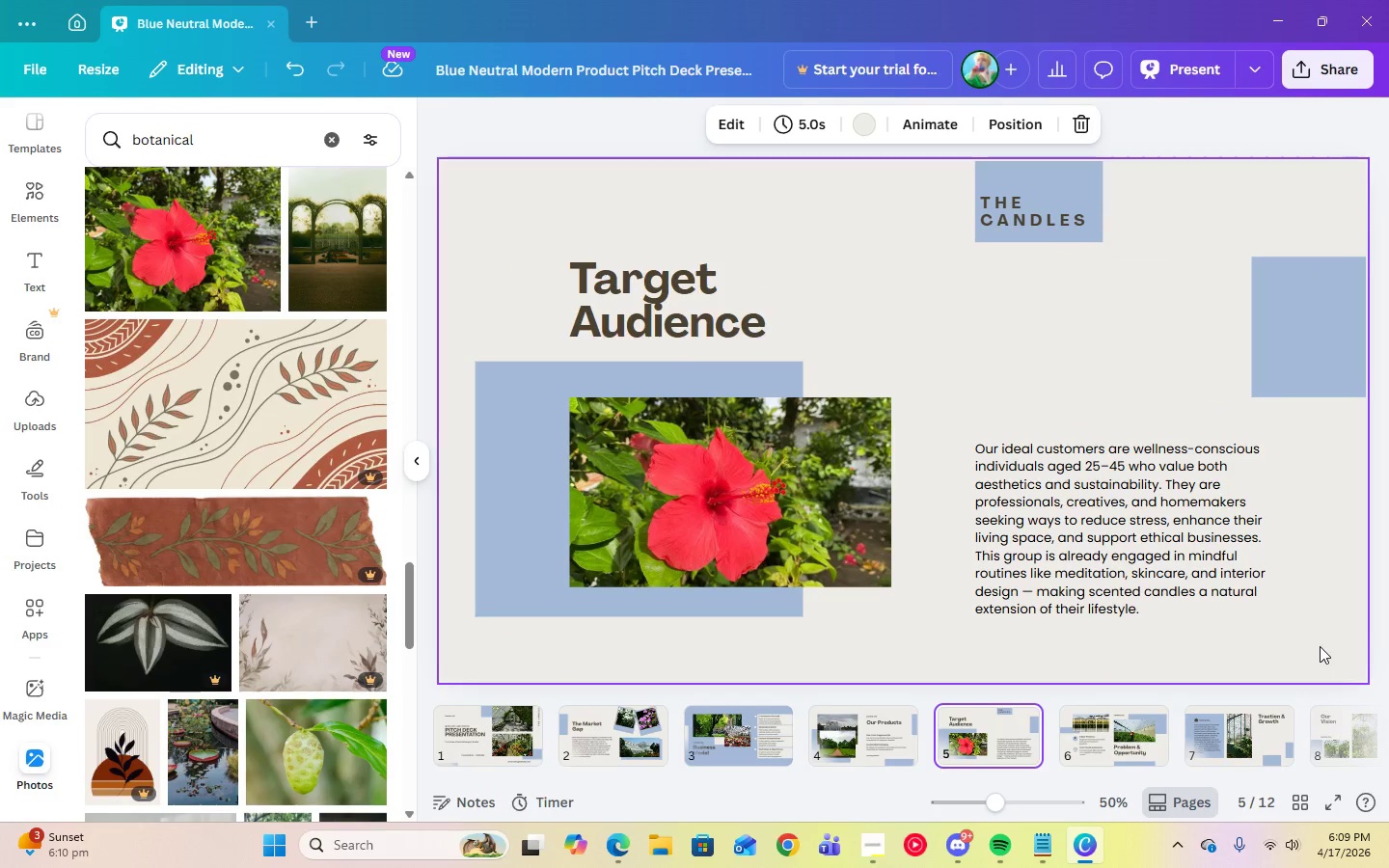 
key(ArrowRight)
 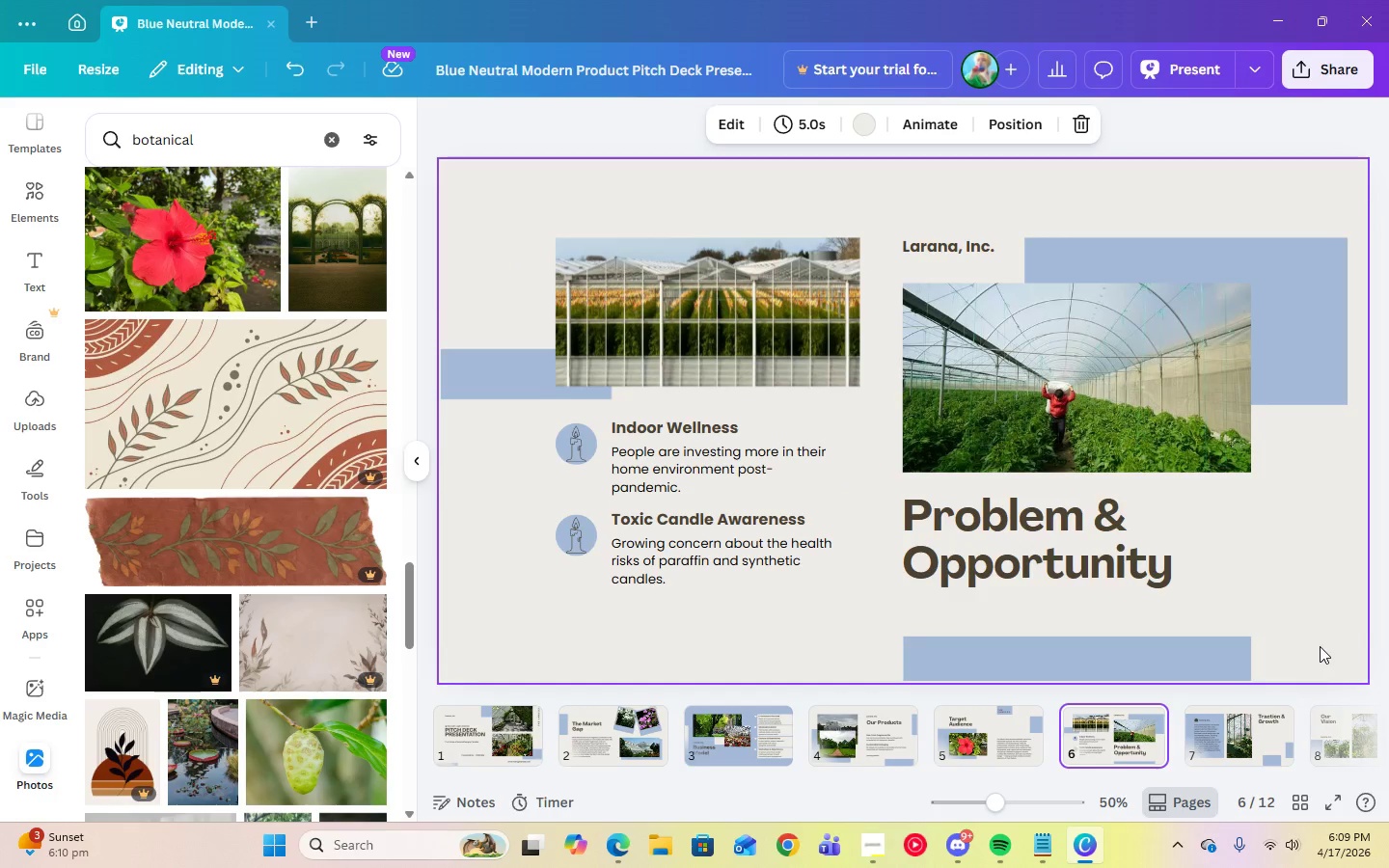 
key(ArrowRight)
 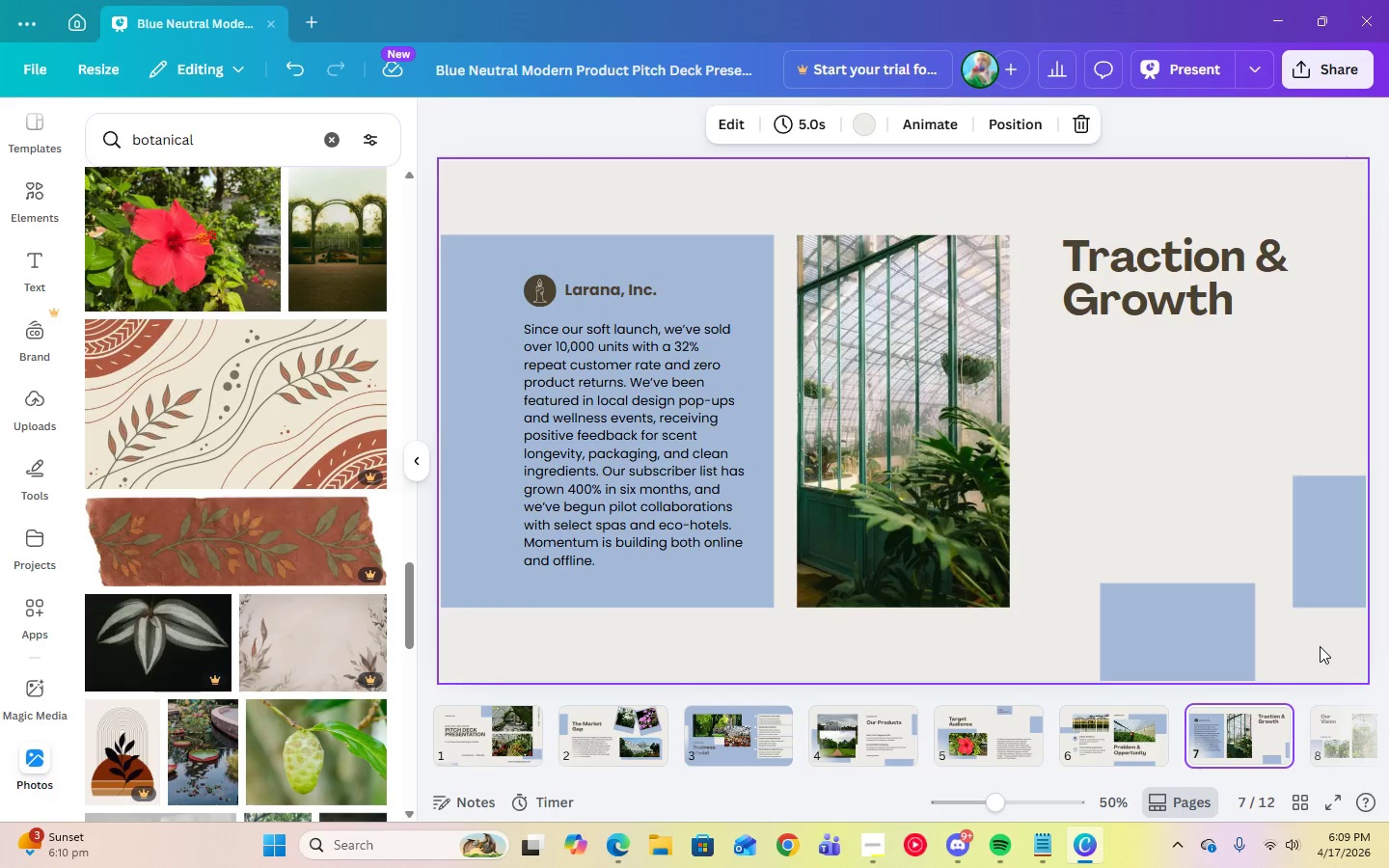 
key(ArrowRight)
 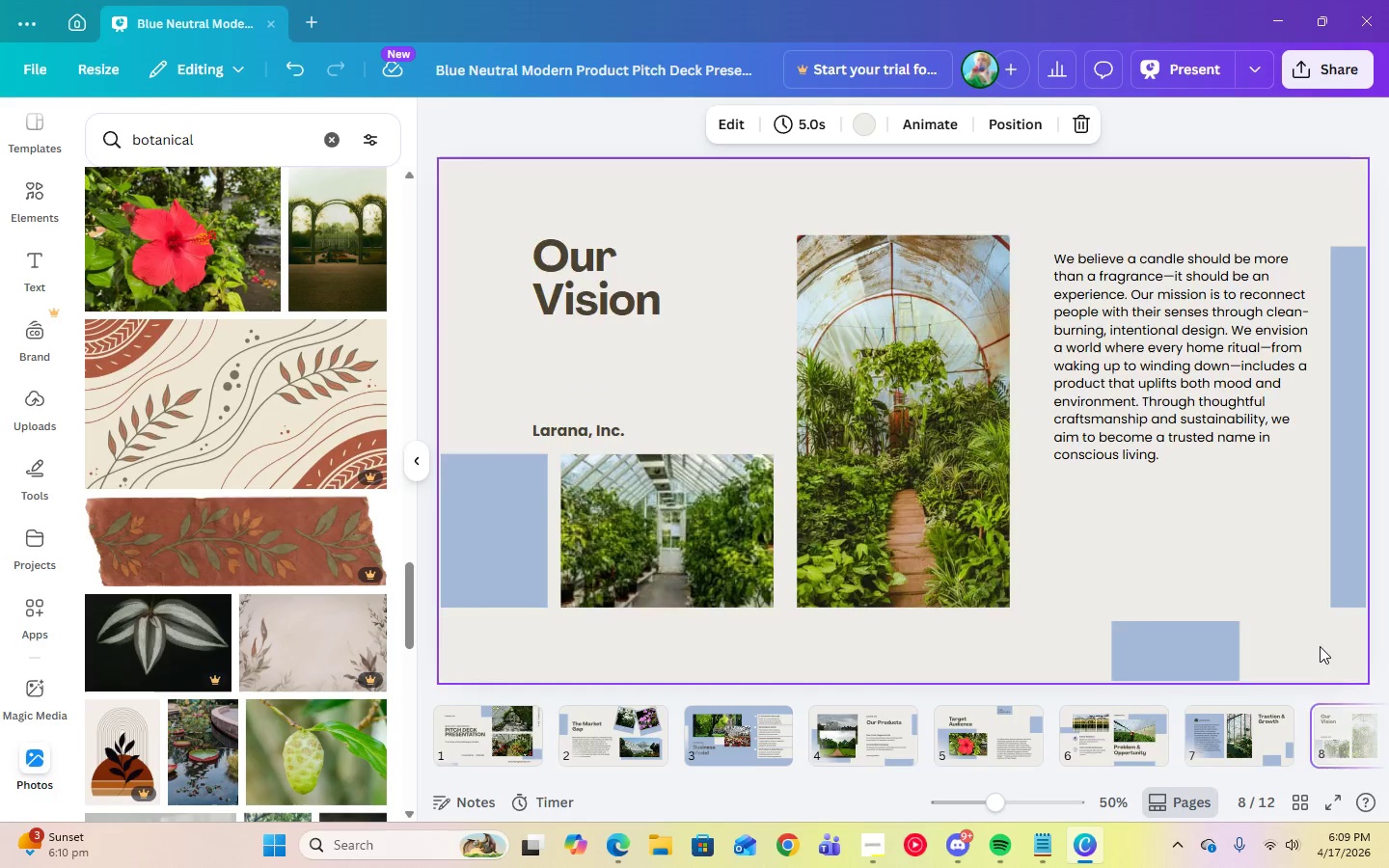 
key(ArrowRight)
 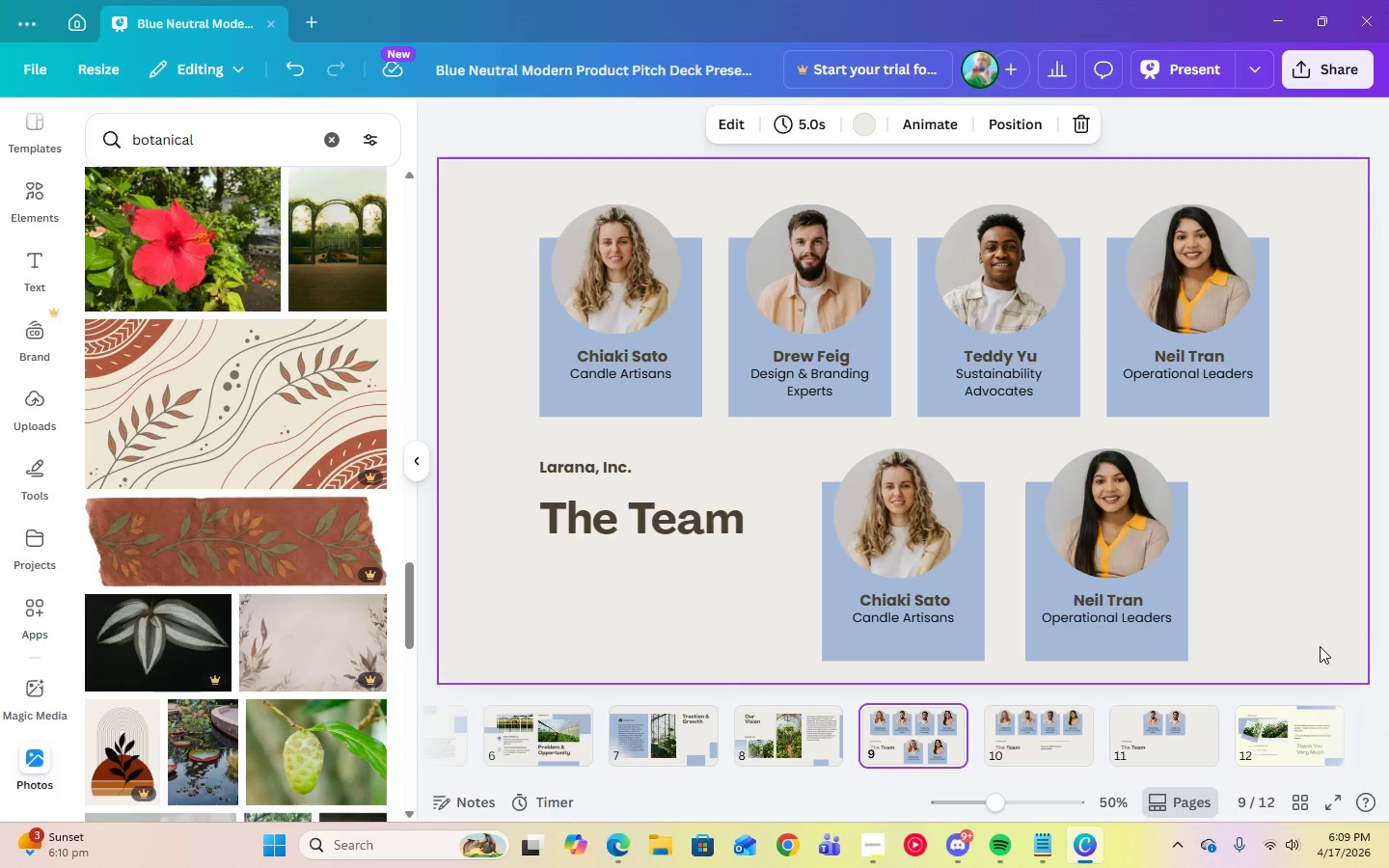 
key(ArrowRight)
 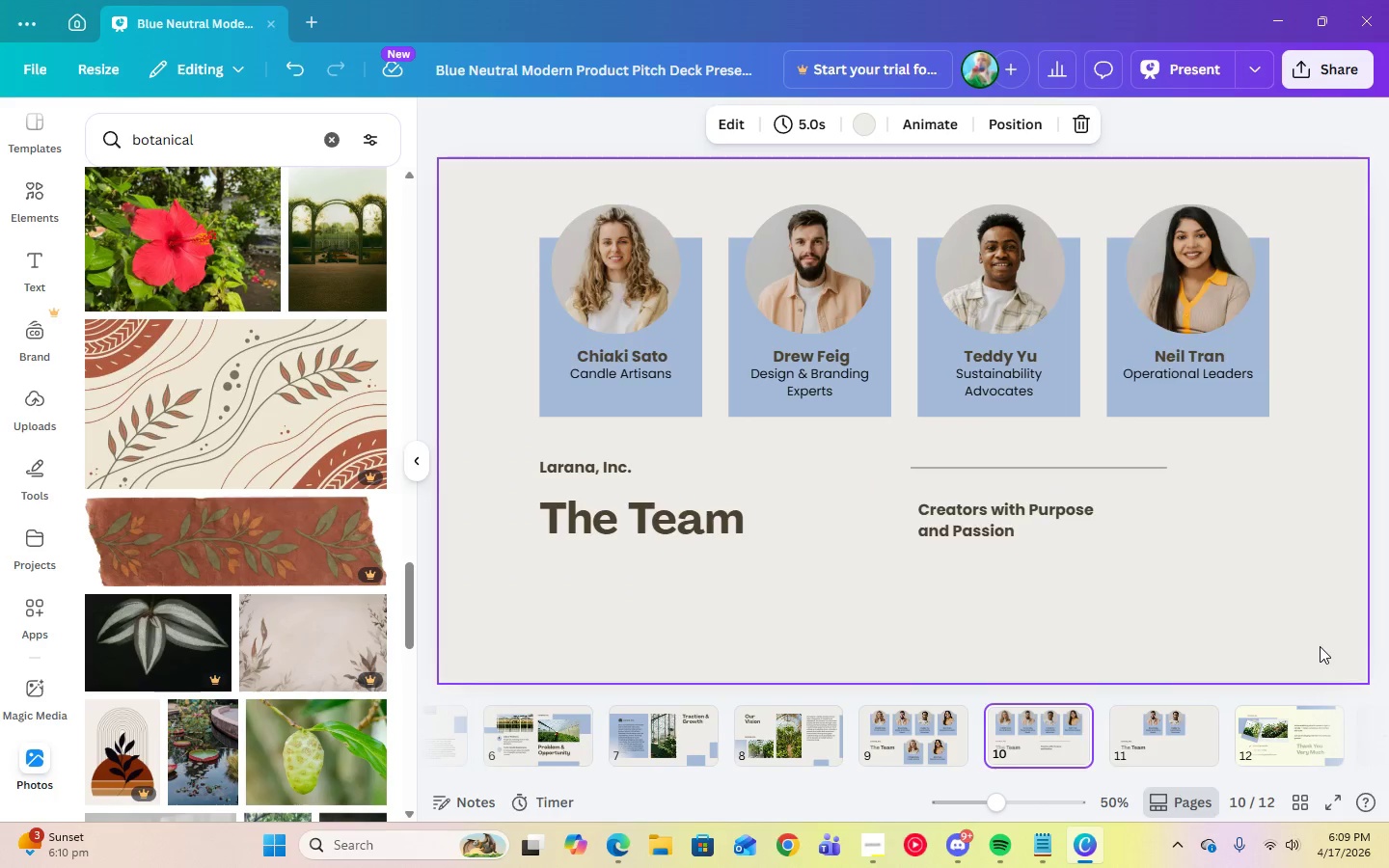 
key(ArrowRight)
 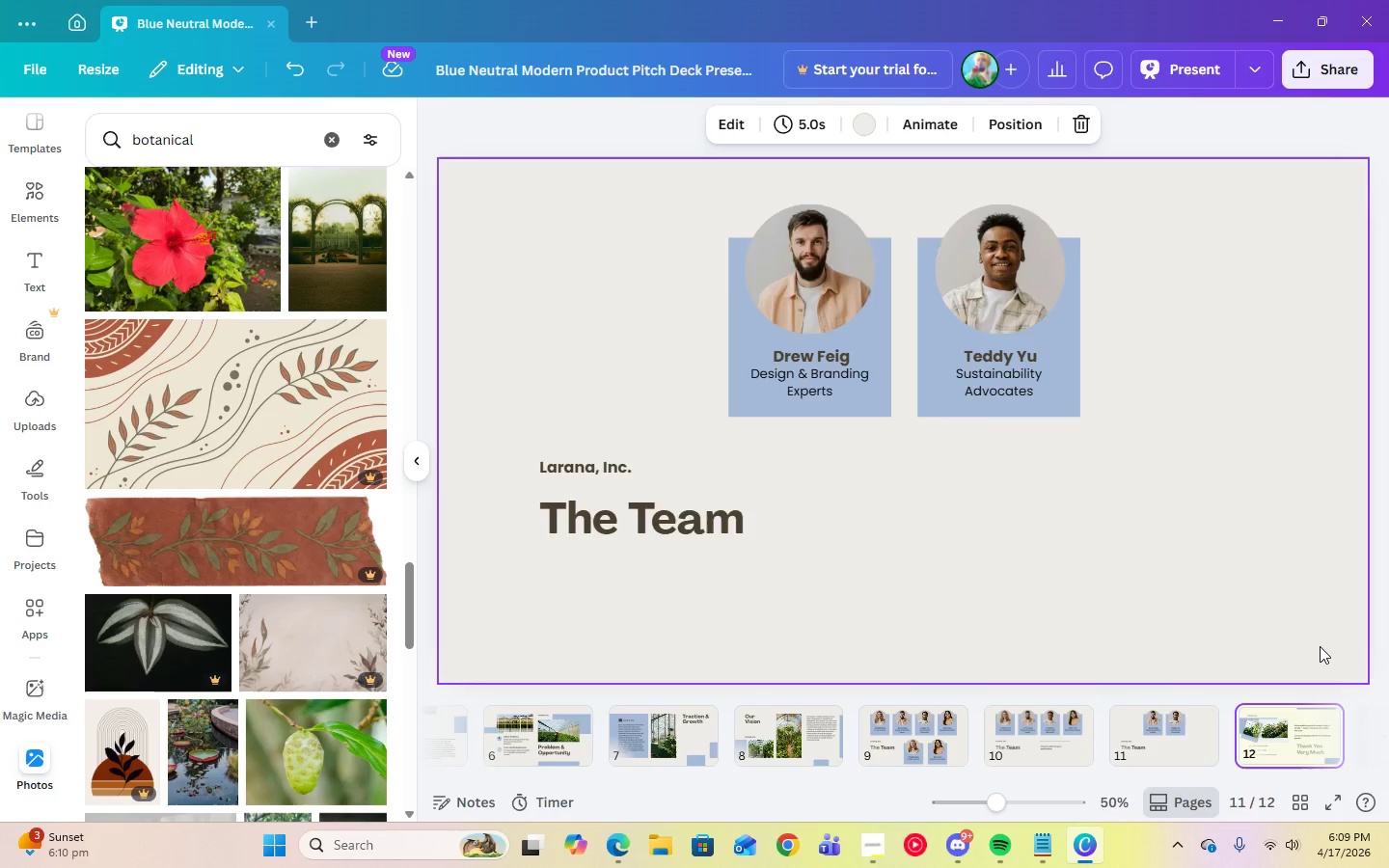 
key(ArrowRight)
 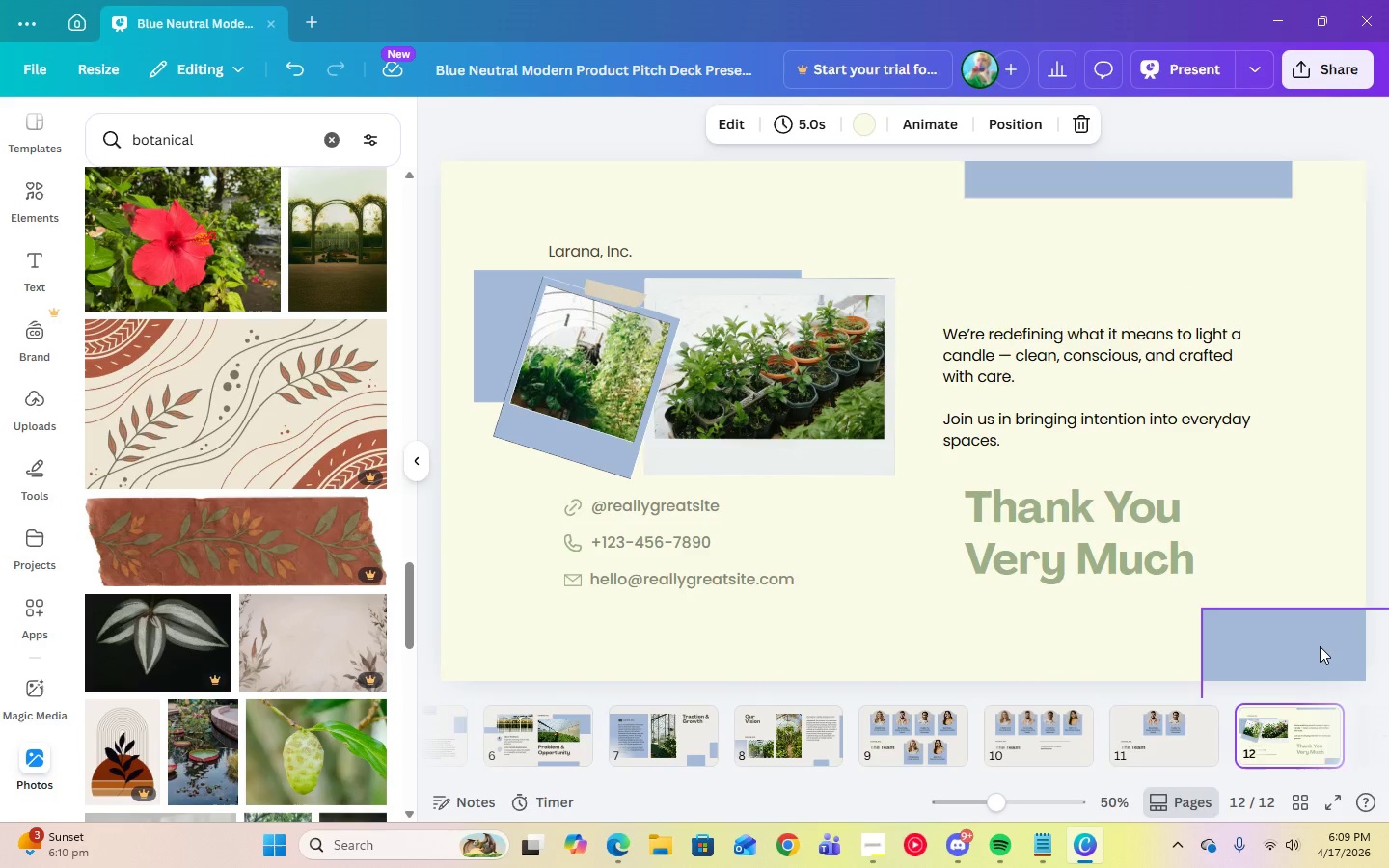 
key(ArrowLeft)
 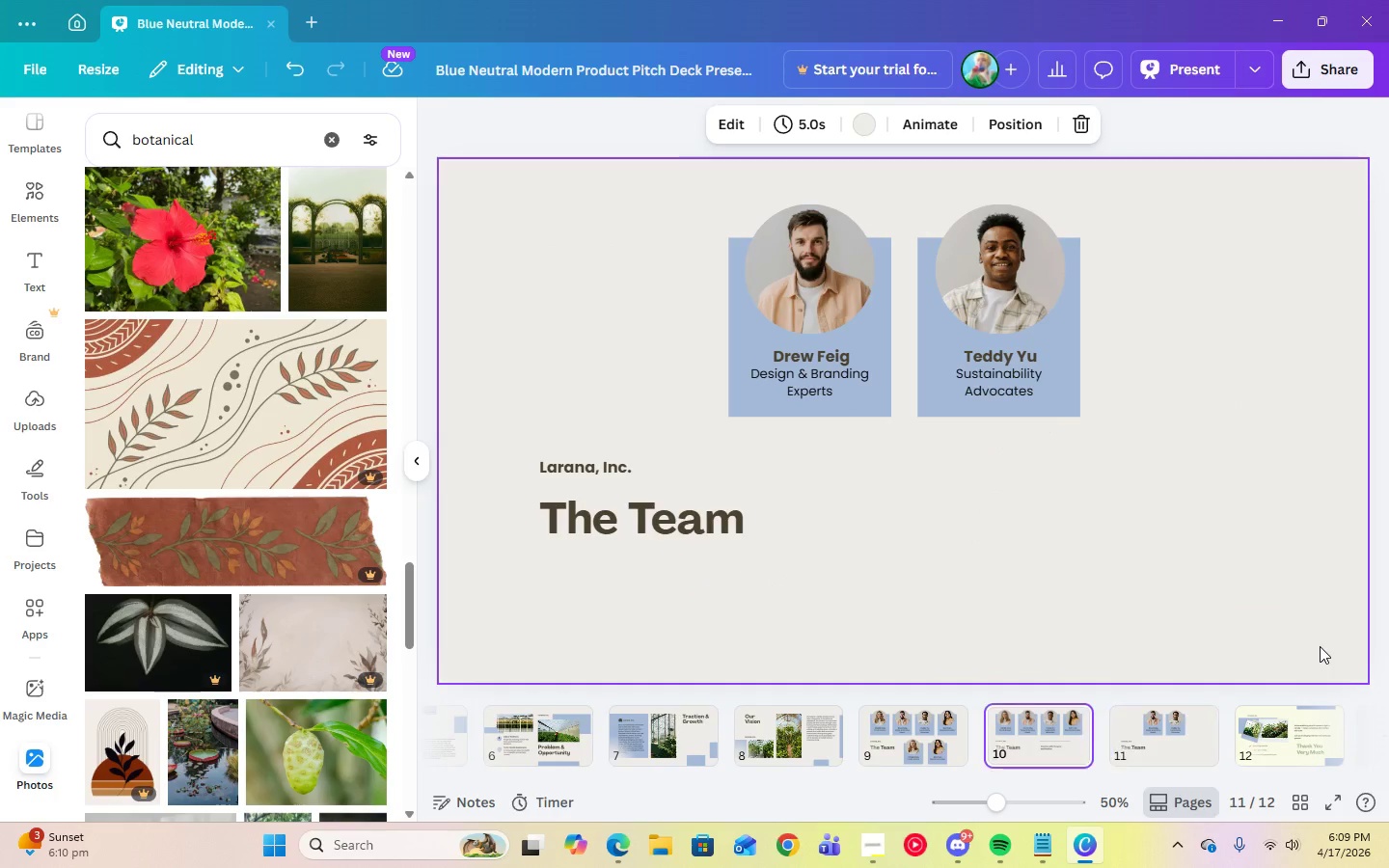 
key(ArrowLeft)
 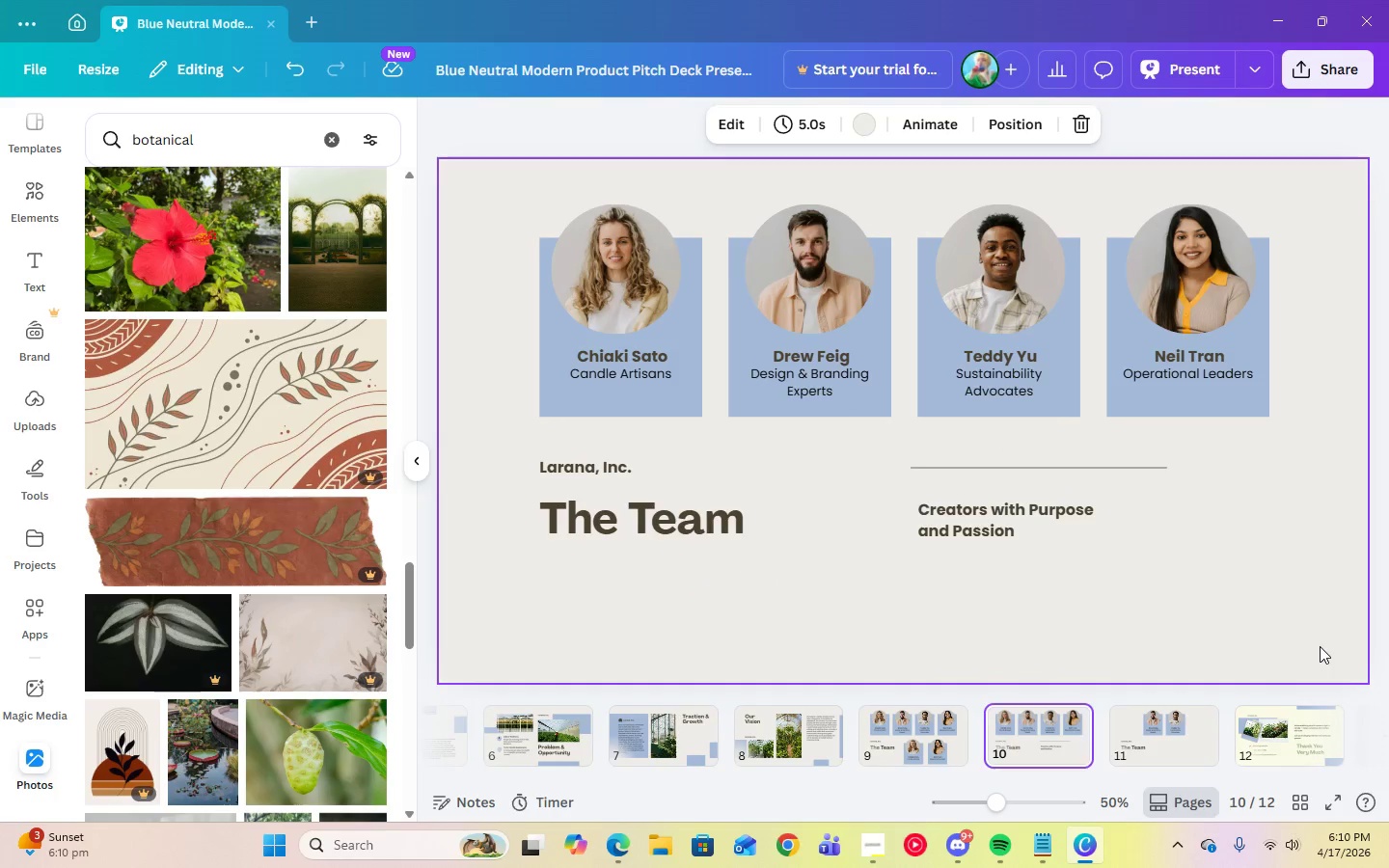 
key(ArrowLeft)
 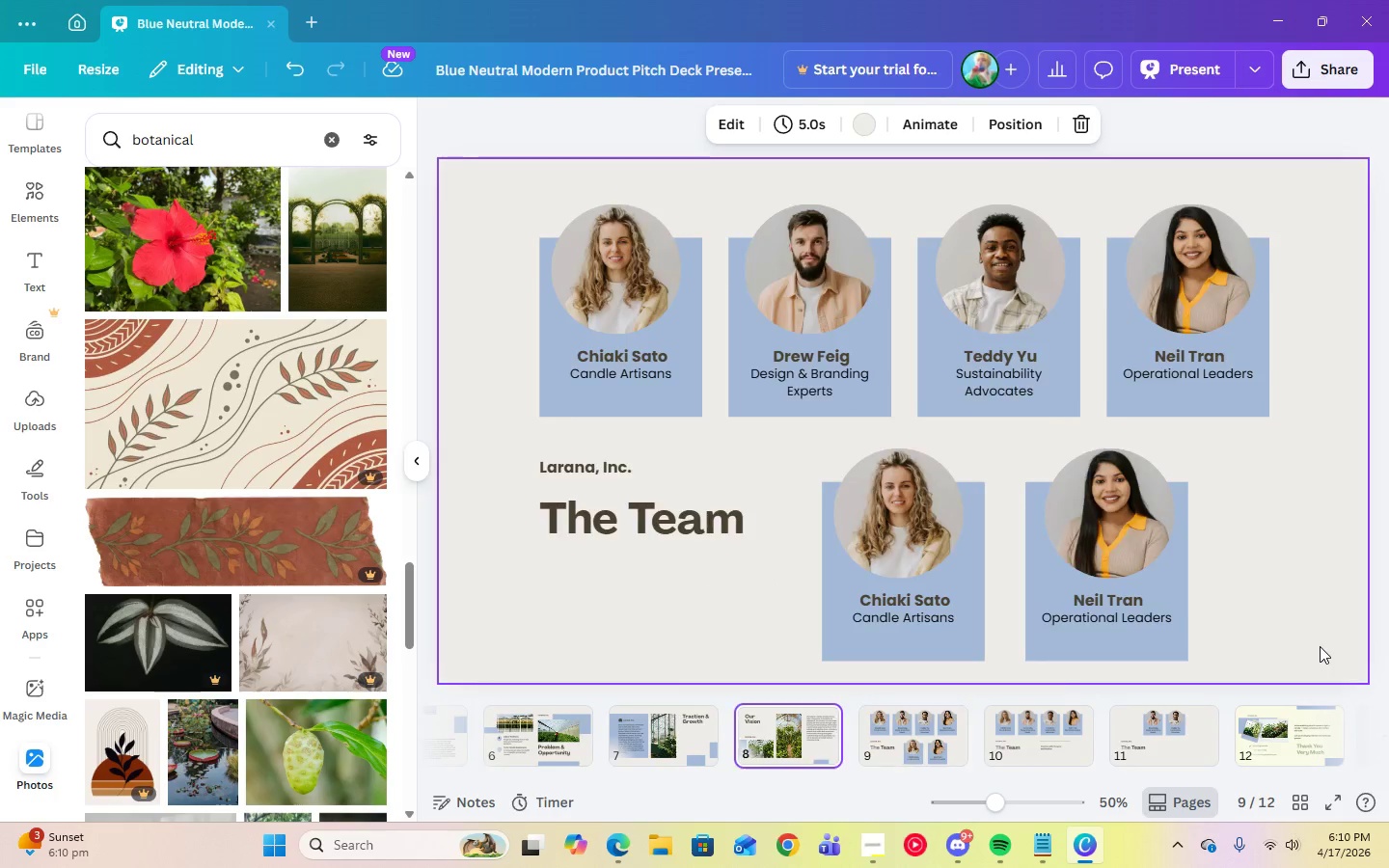 
key(ArrowLeft)
 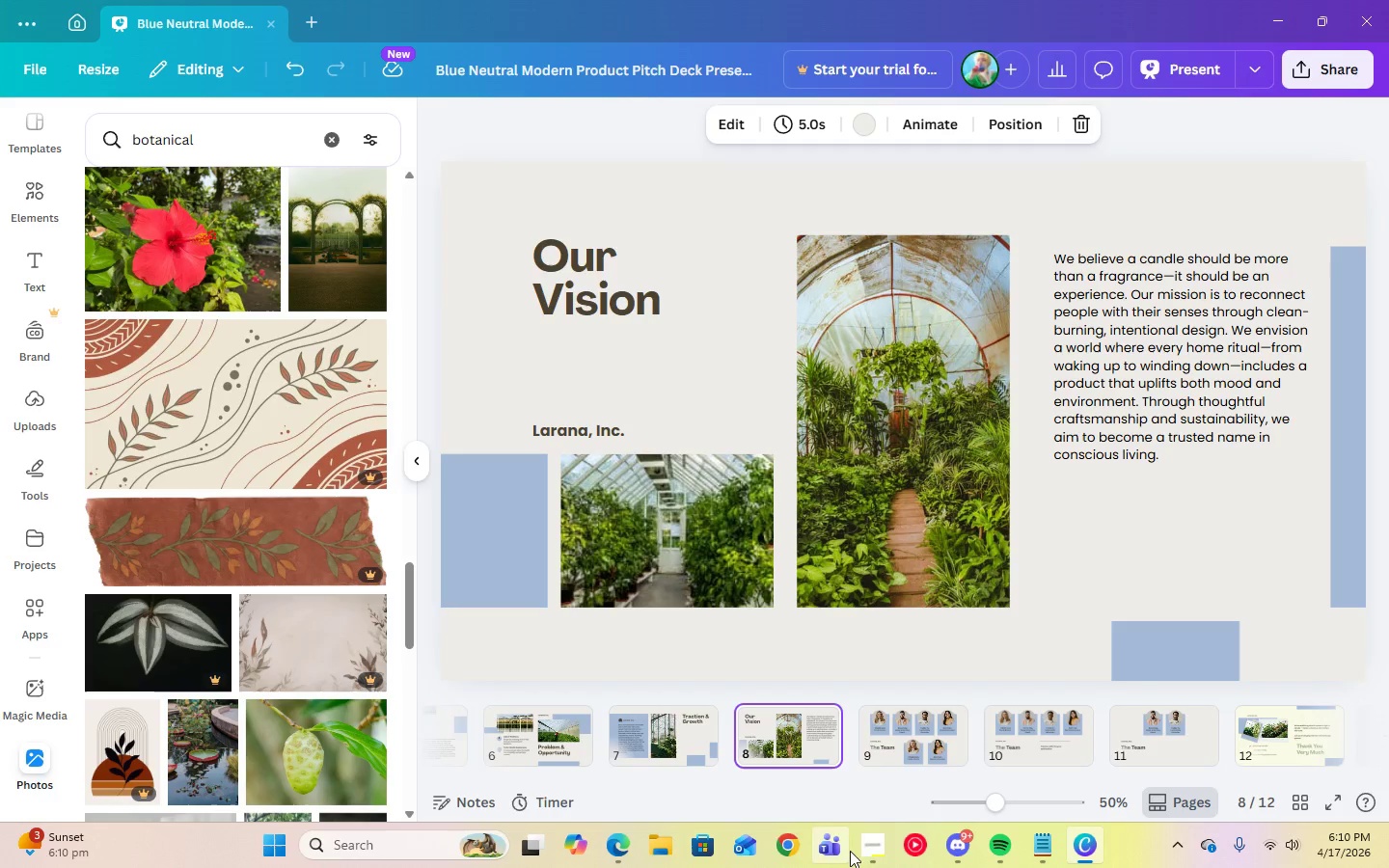 
left_click([867, 852])